 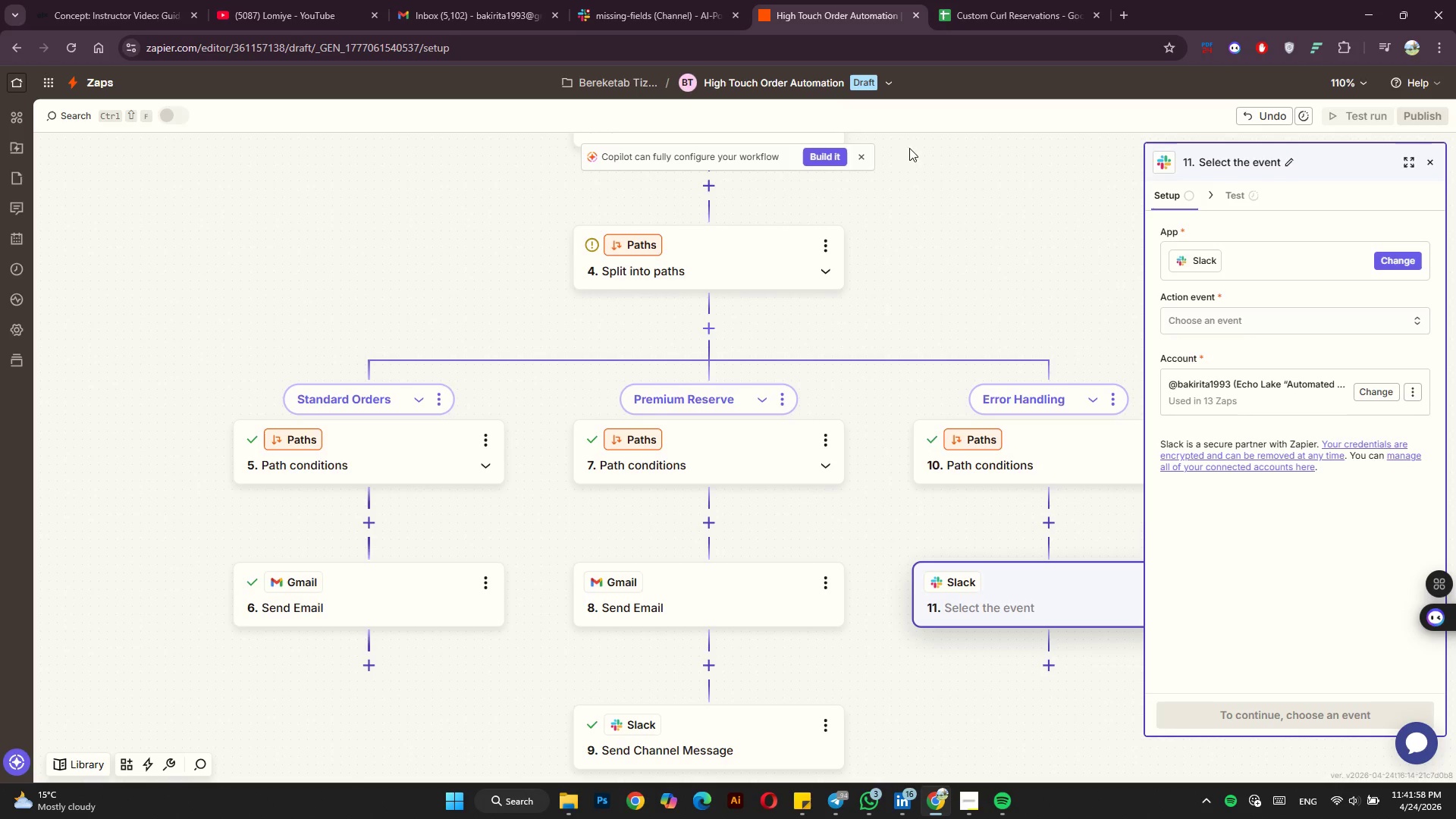 
left_click([1219, 326])
 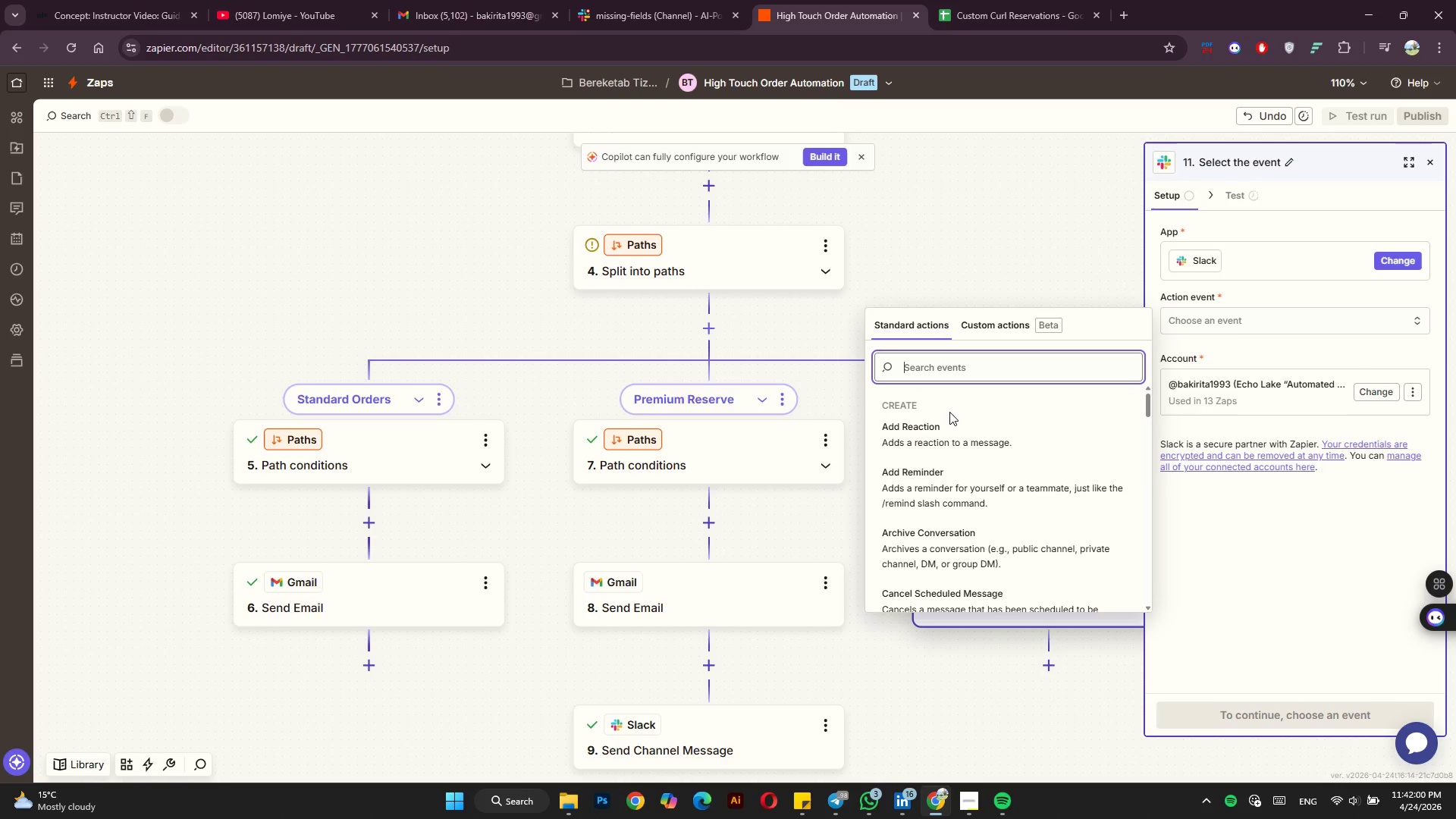 
type(send)
 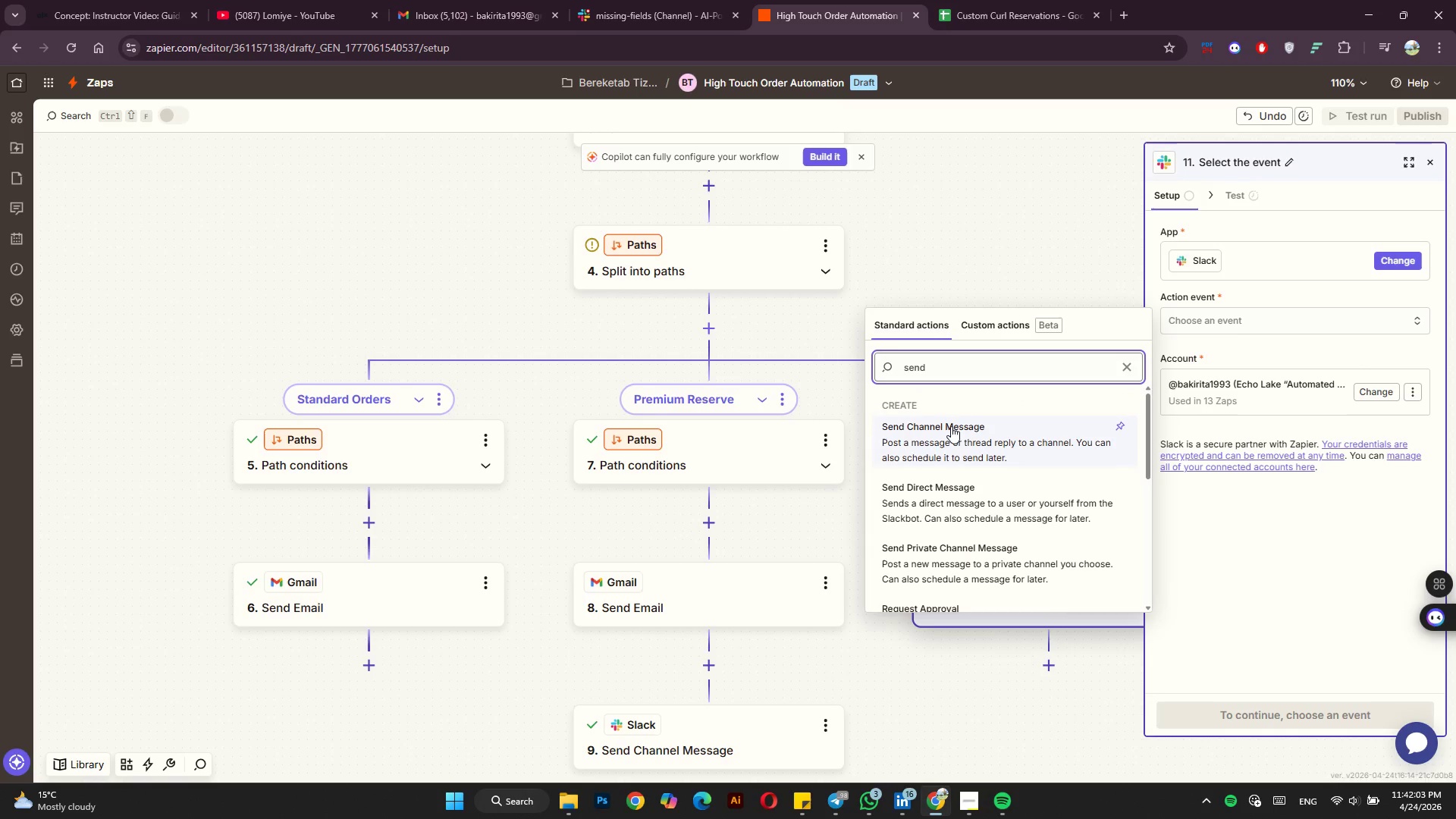 
left_click([951, 426])
 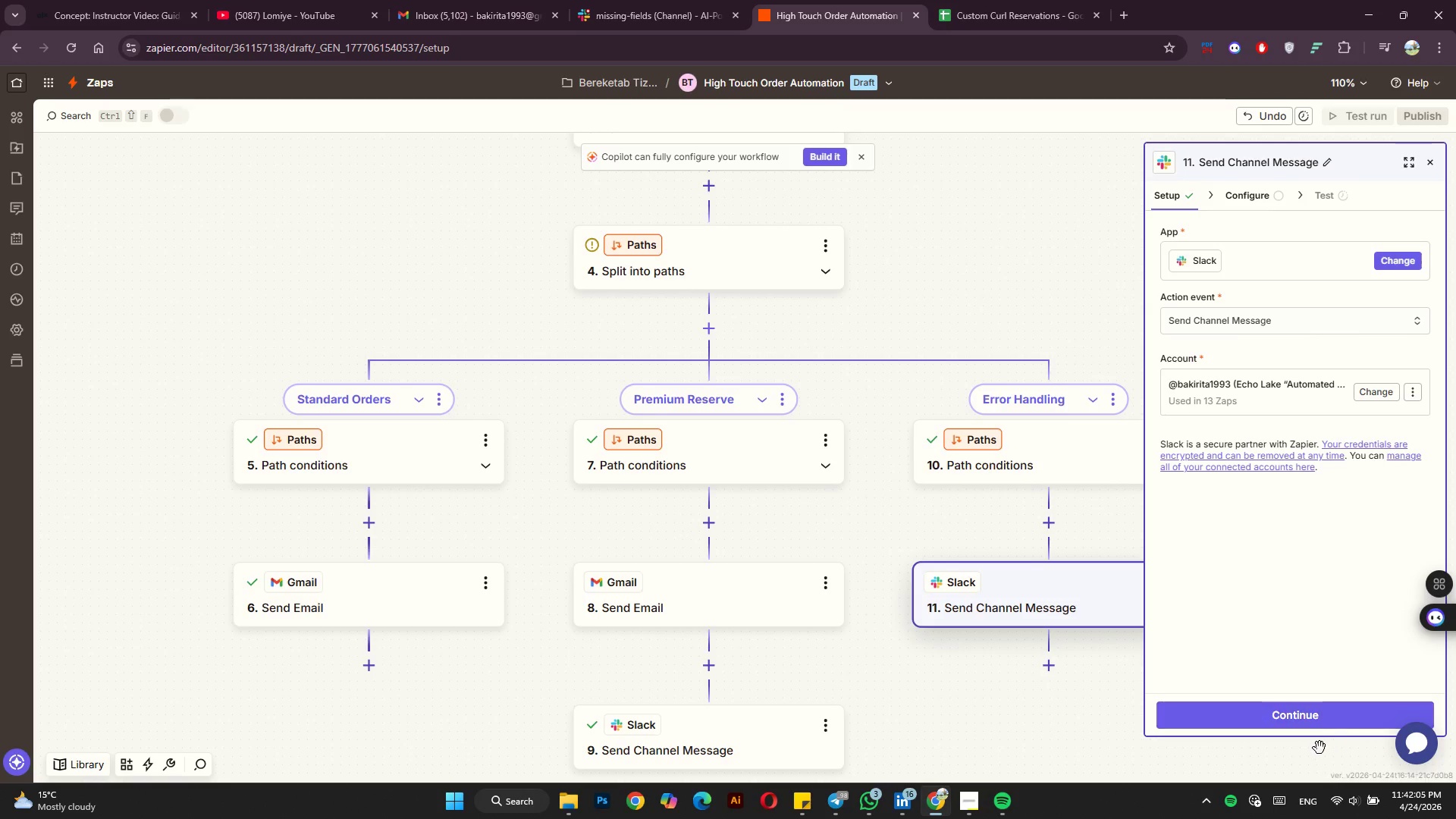 
left_click([1323, 713])
 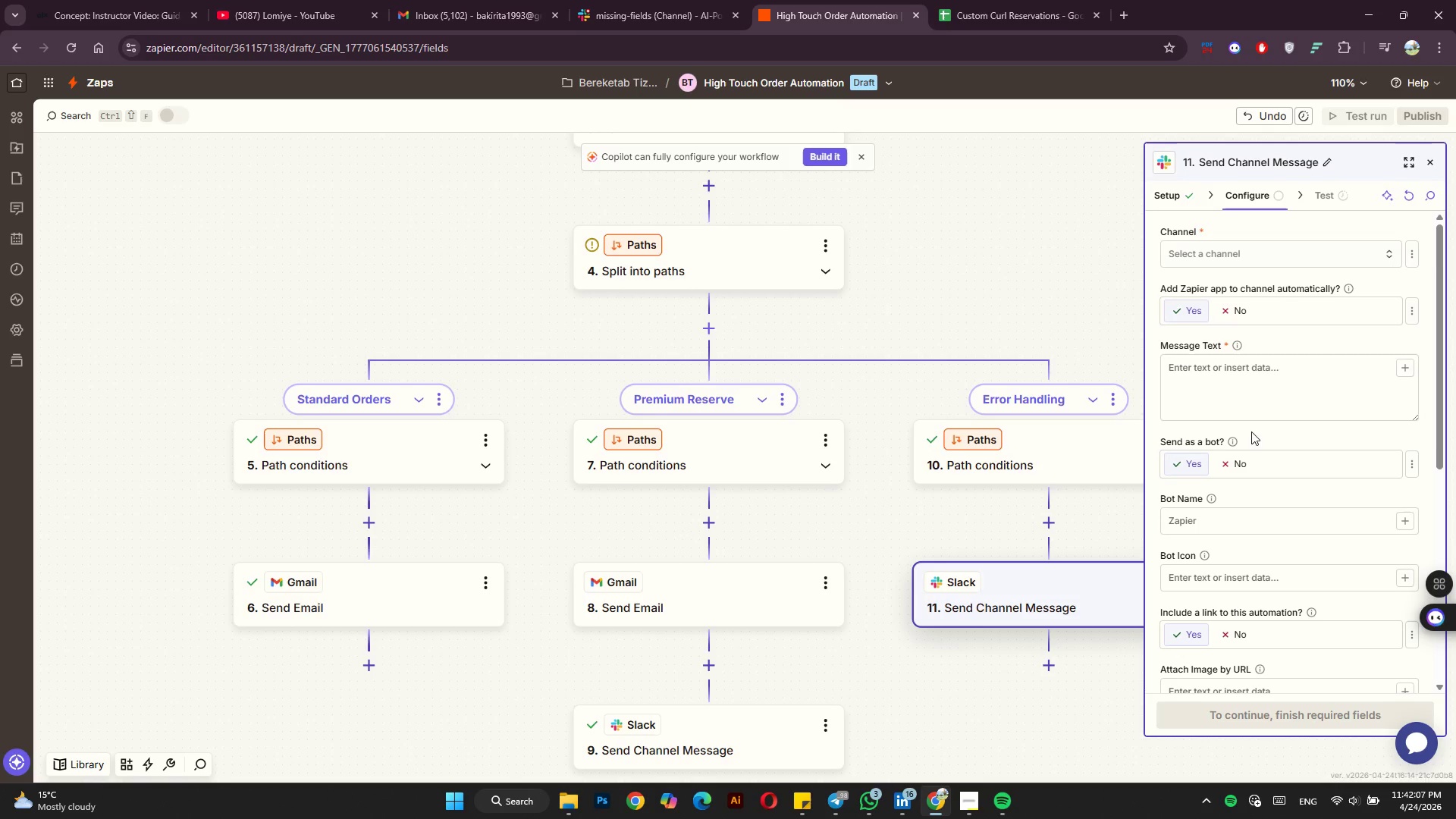 
left_click([1231, 247])
 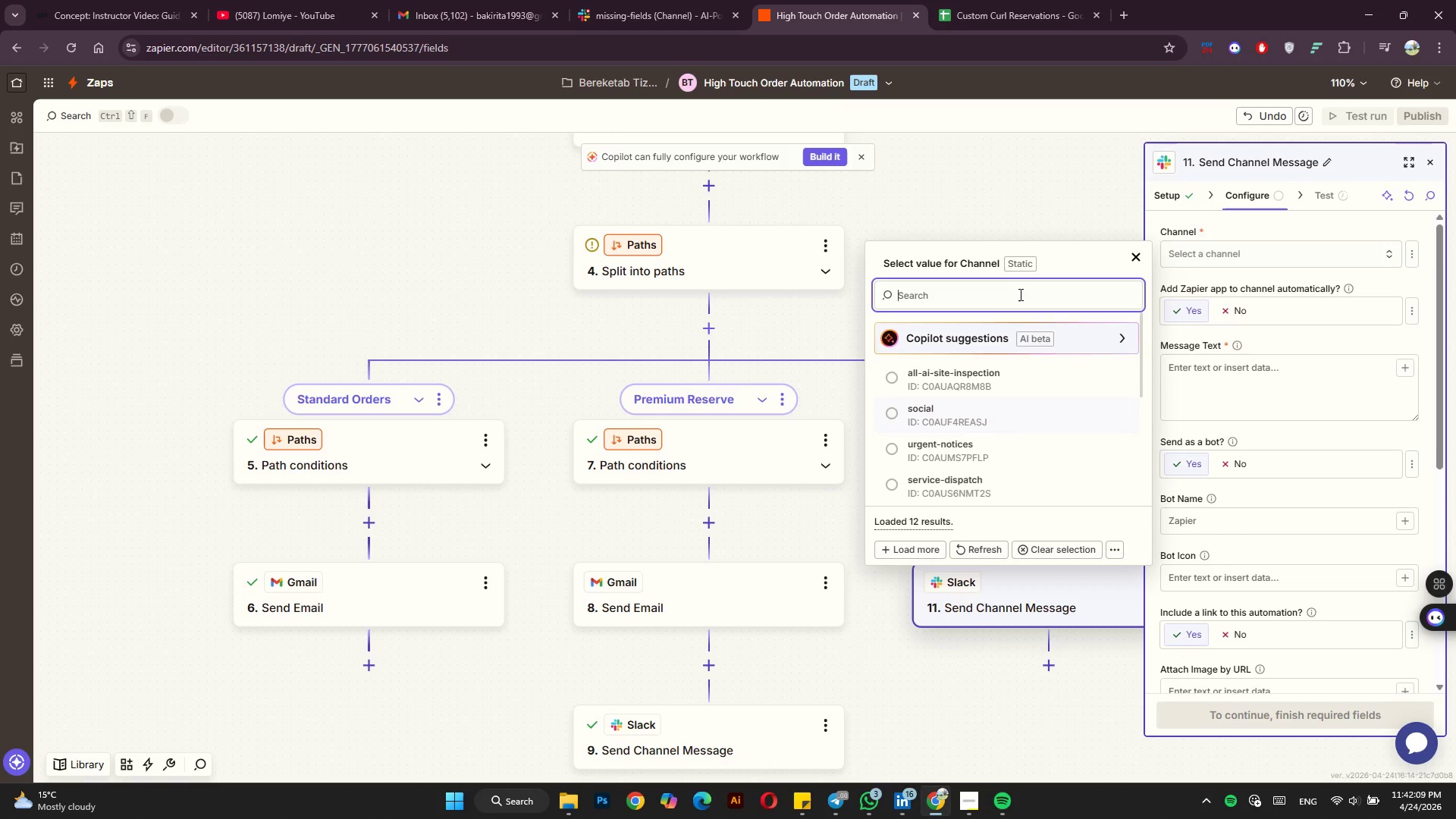 
left_click([1027, 286])
 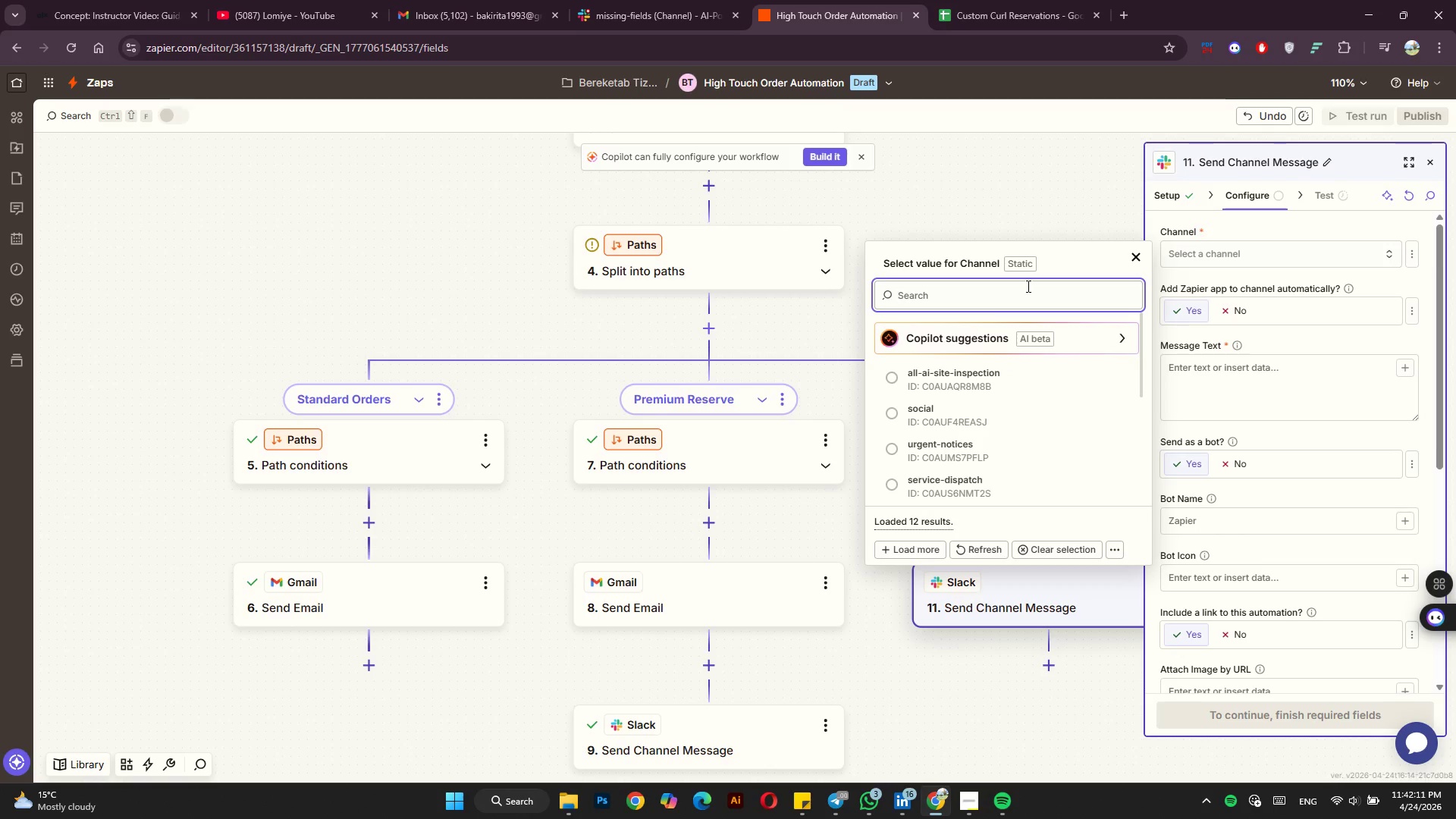 
type(mi)
 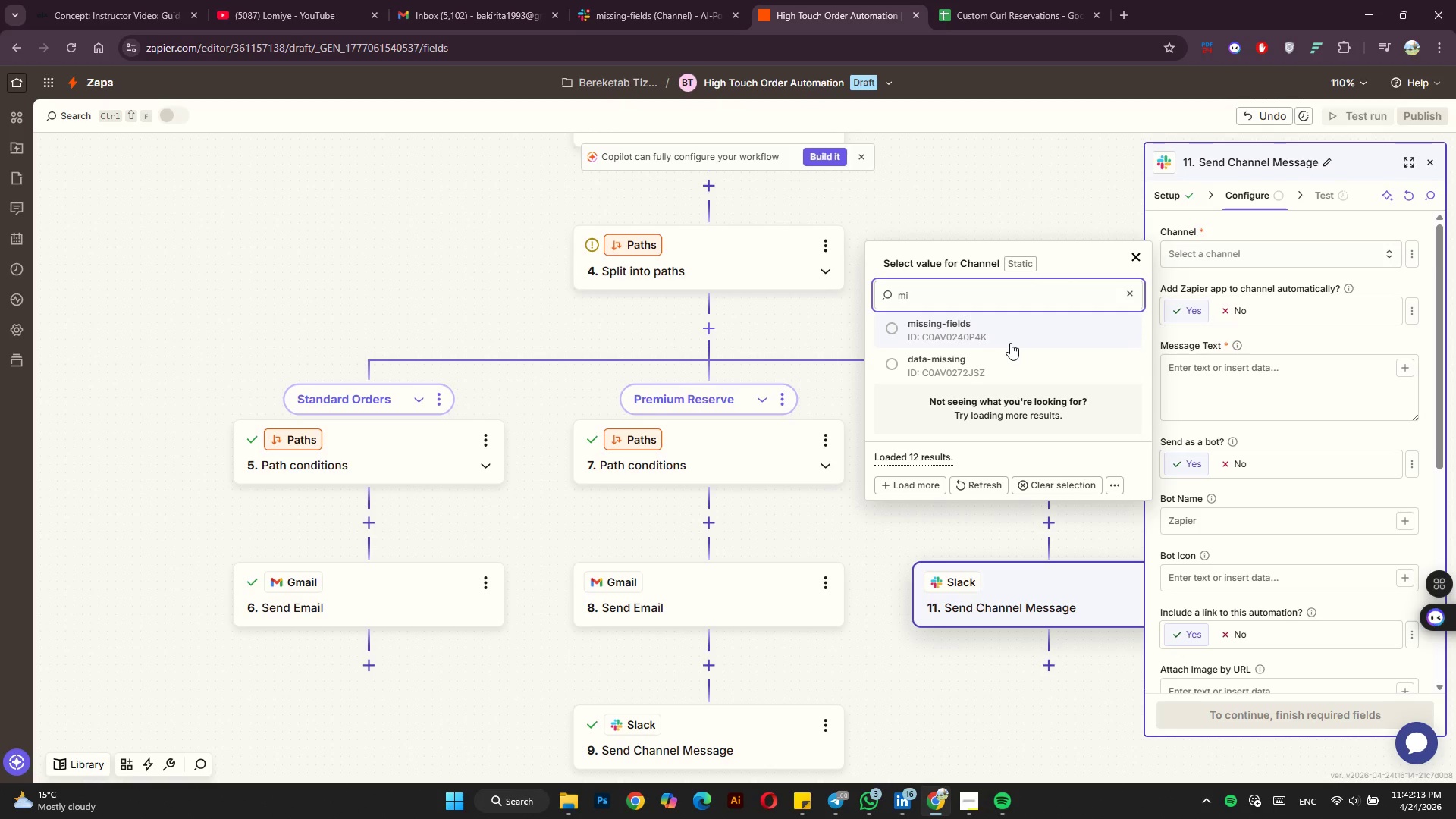 
left_click([1010, 343])
 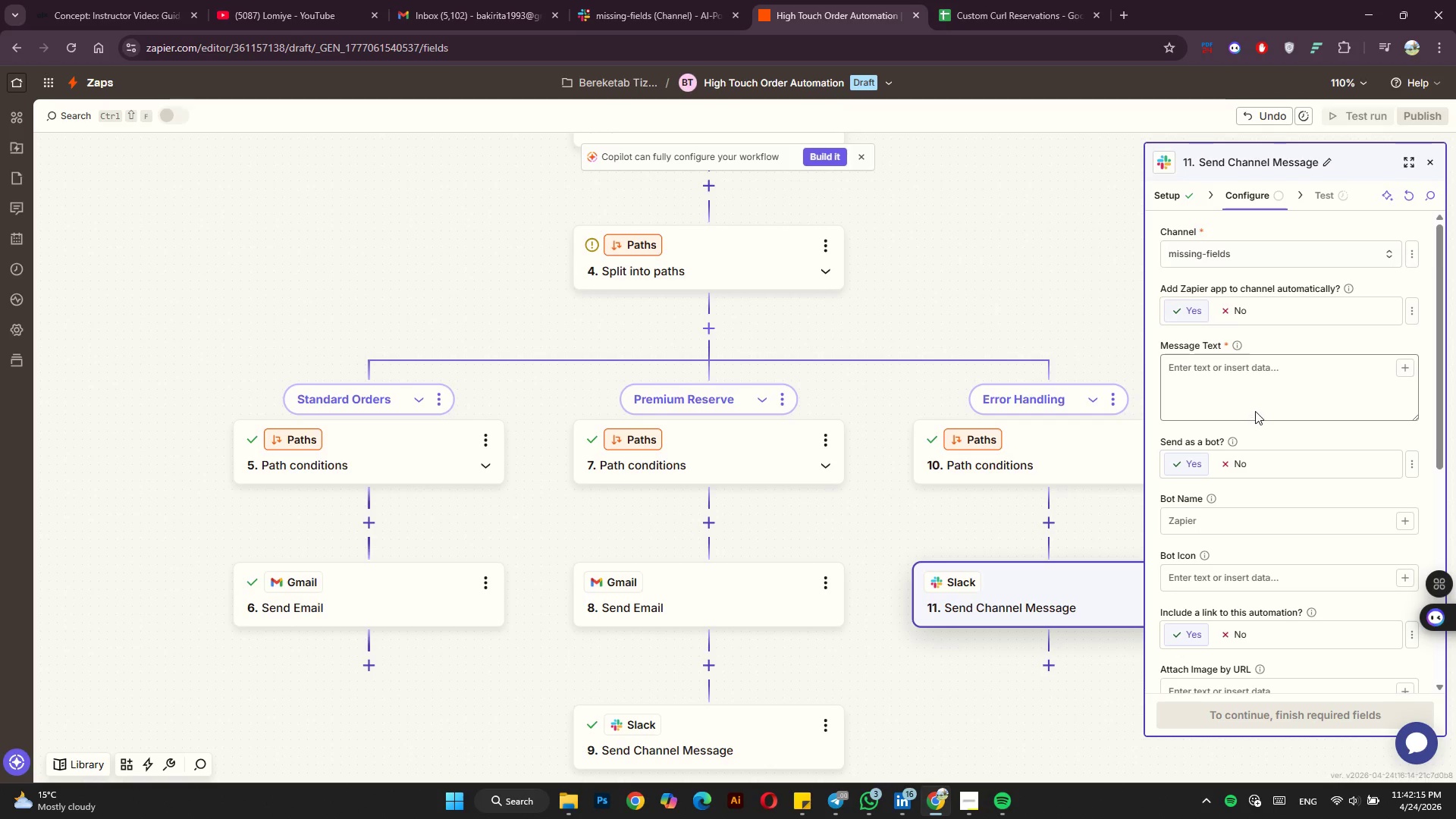 
left_click([1255, 402])
 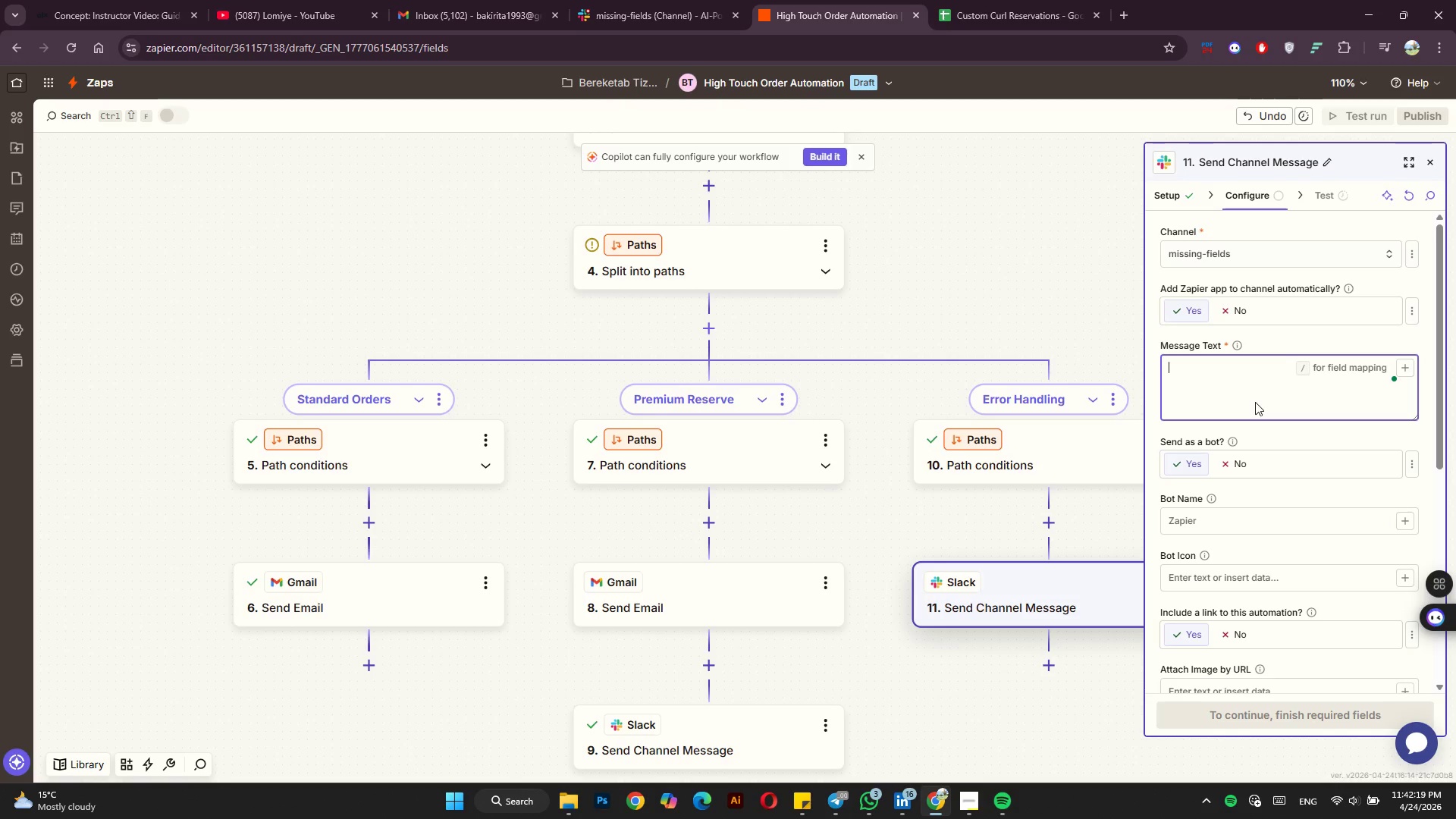 
key(Meta+MetaLeft)
 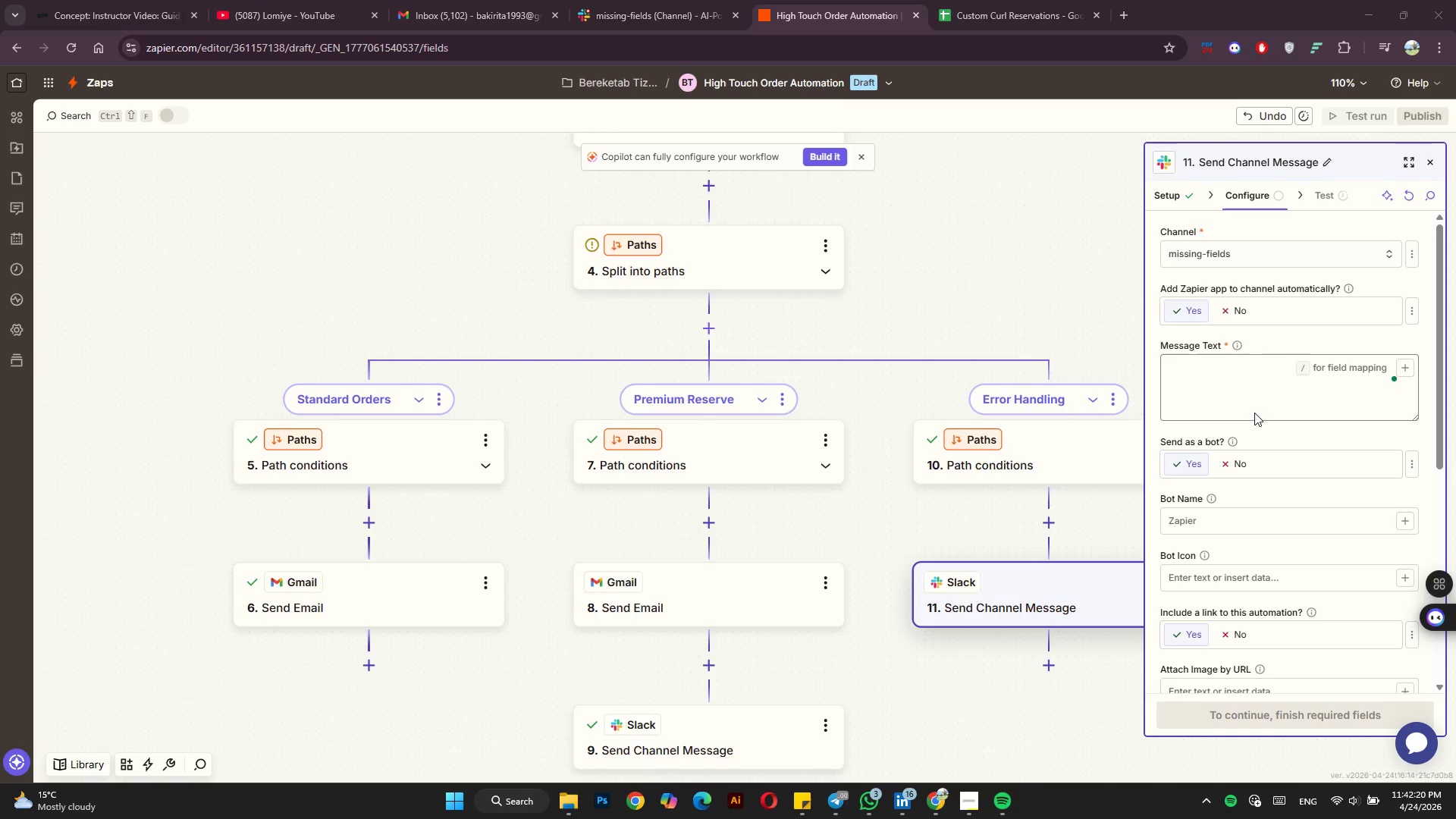 
key(Meta+S)
 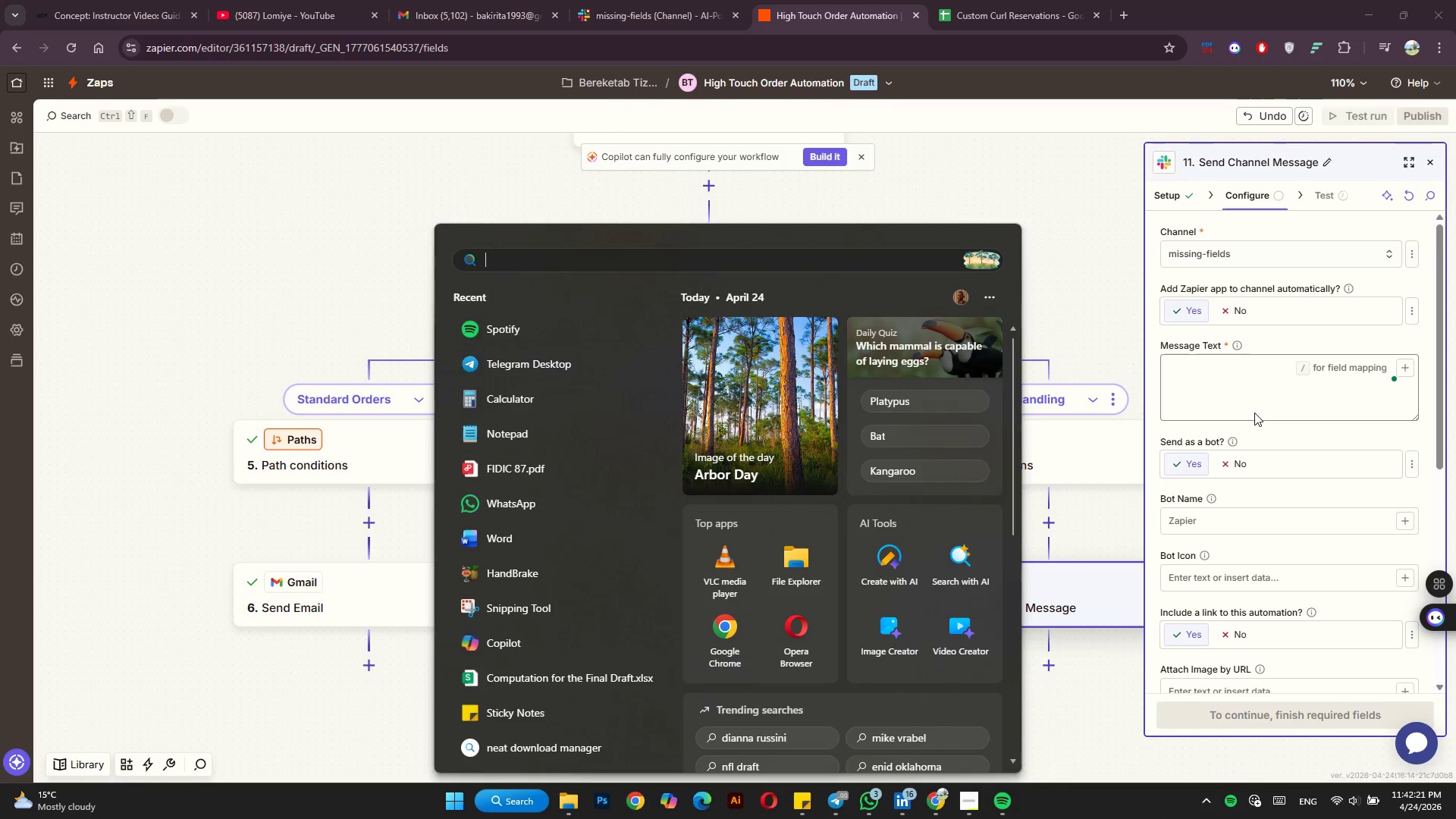 
type(no)
 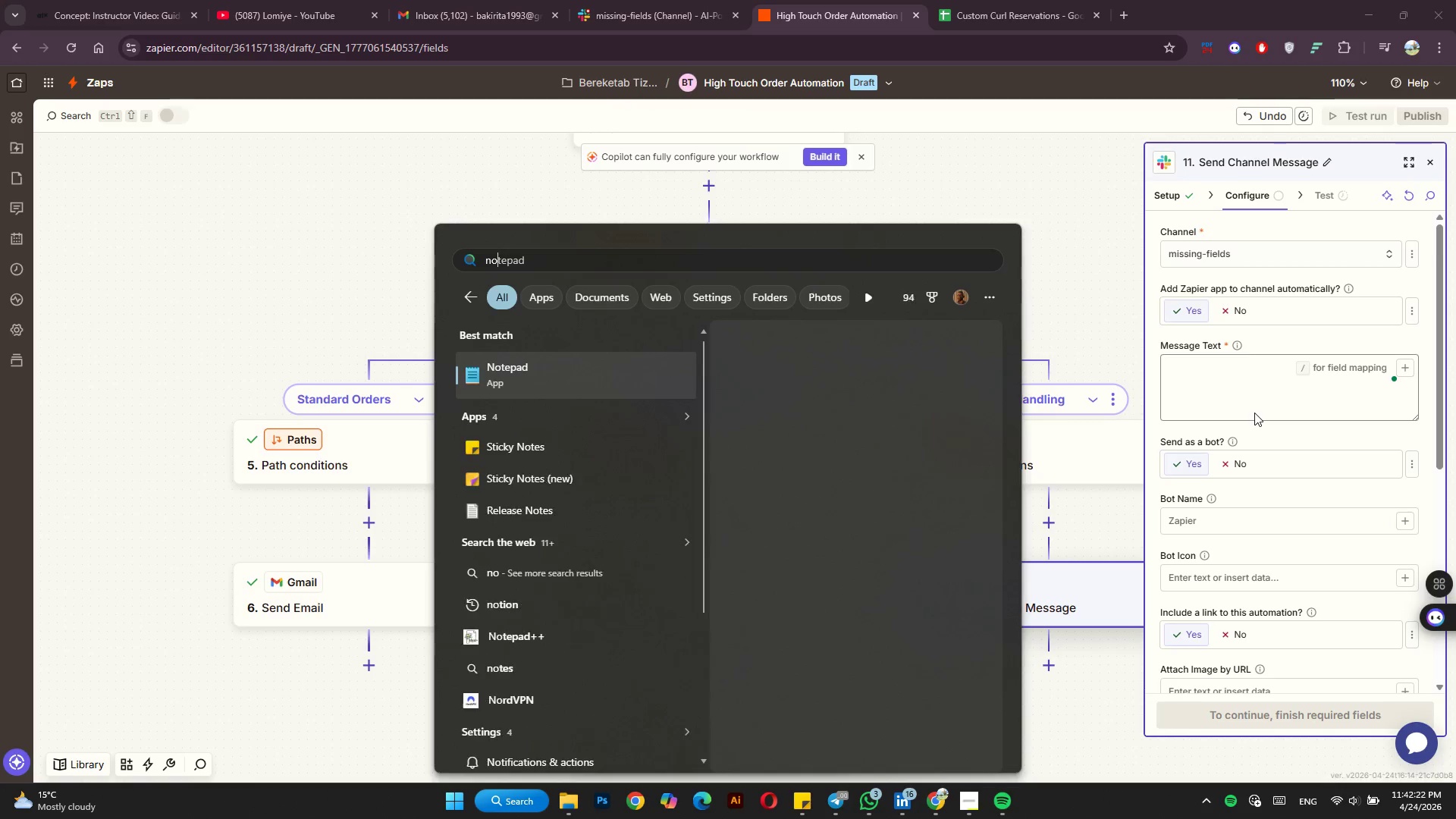 
key(Enter)
 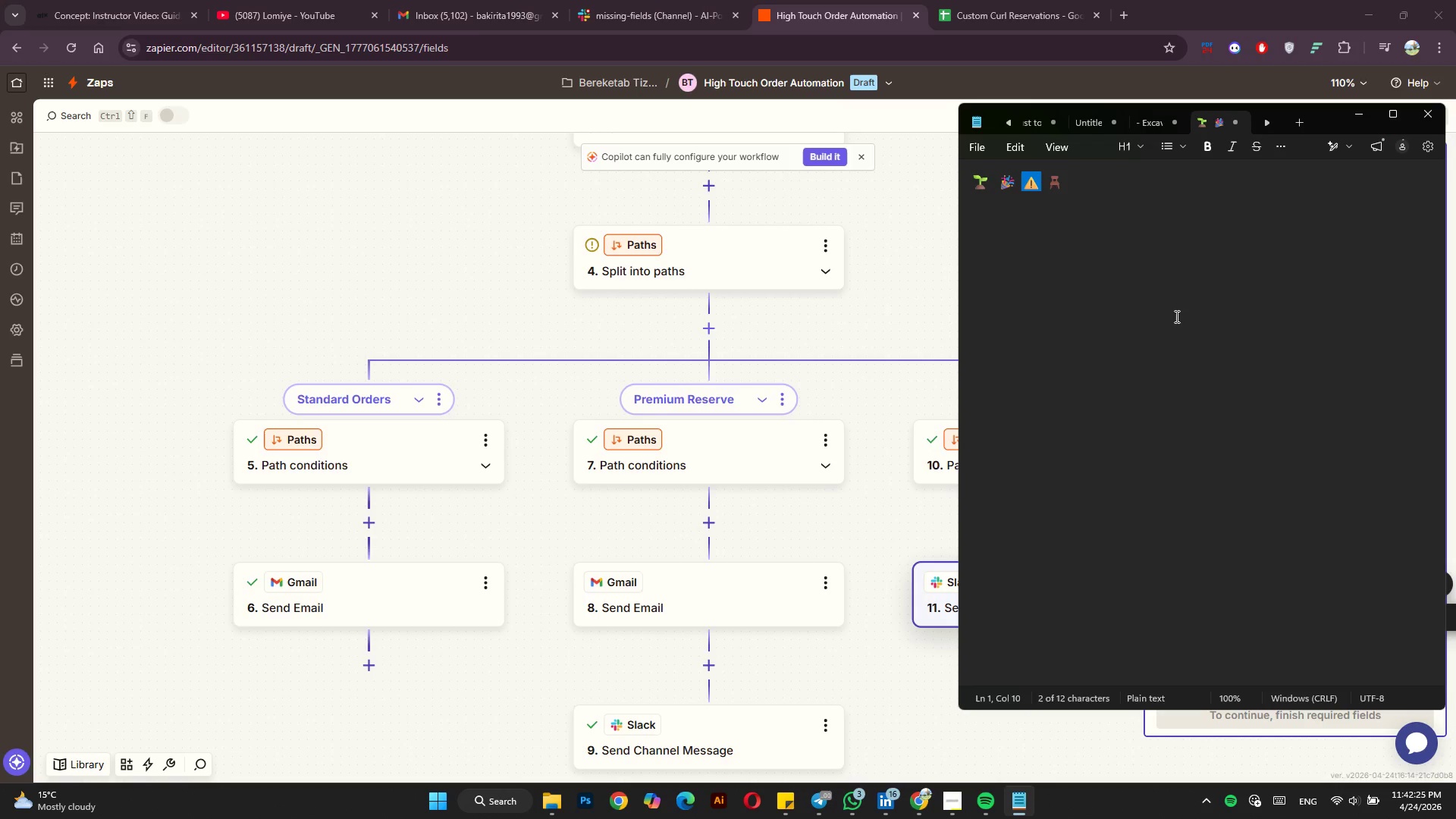 
left_click([1031, 189])
 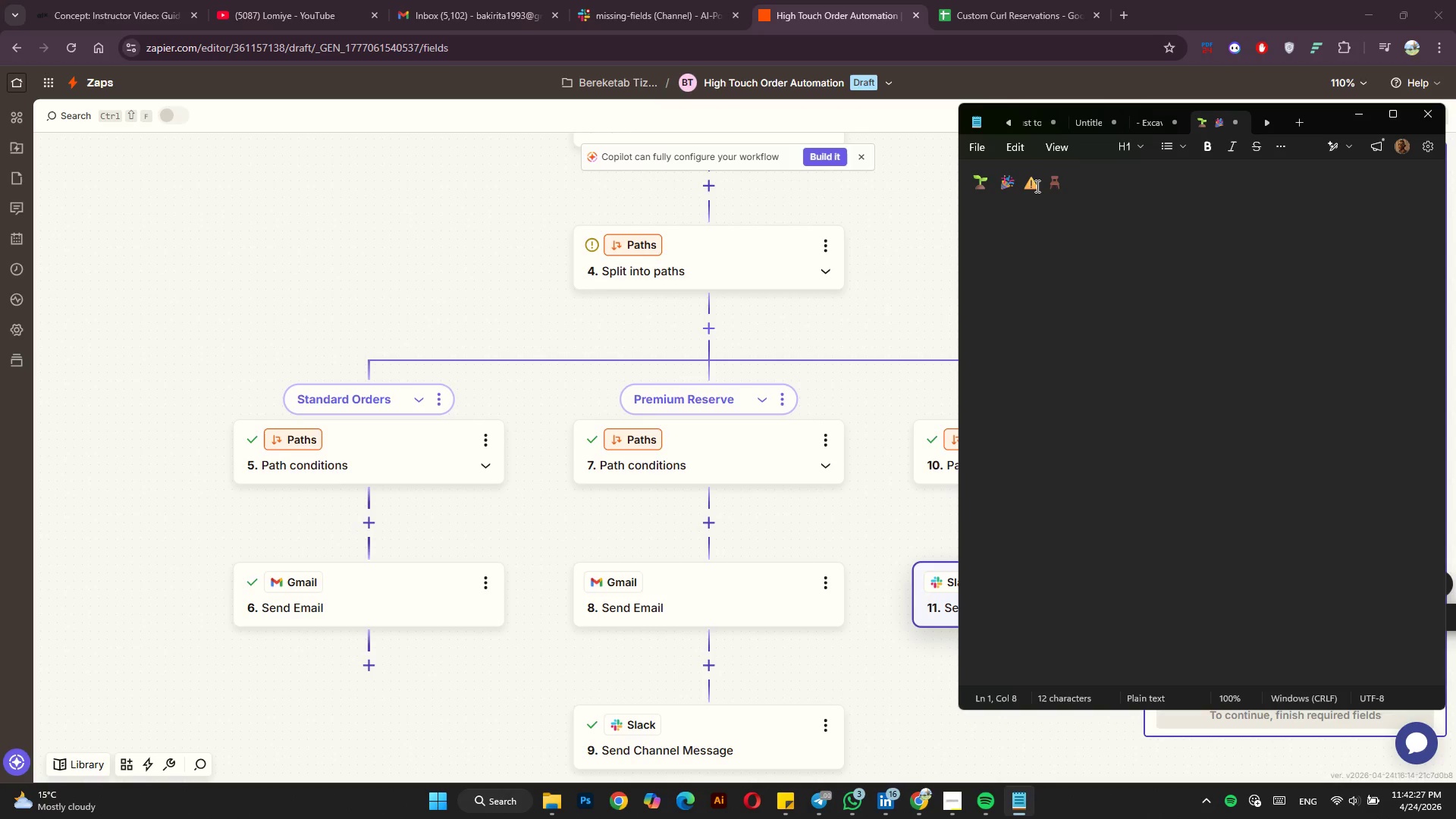 
left_click_drag(start_coordinate=[1036, 186], to_coordinate=[1025, 186])
 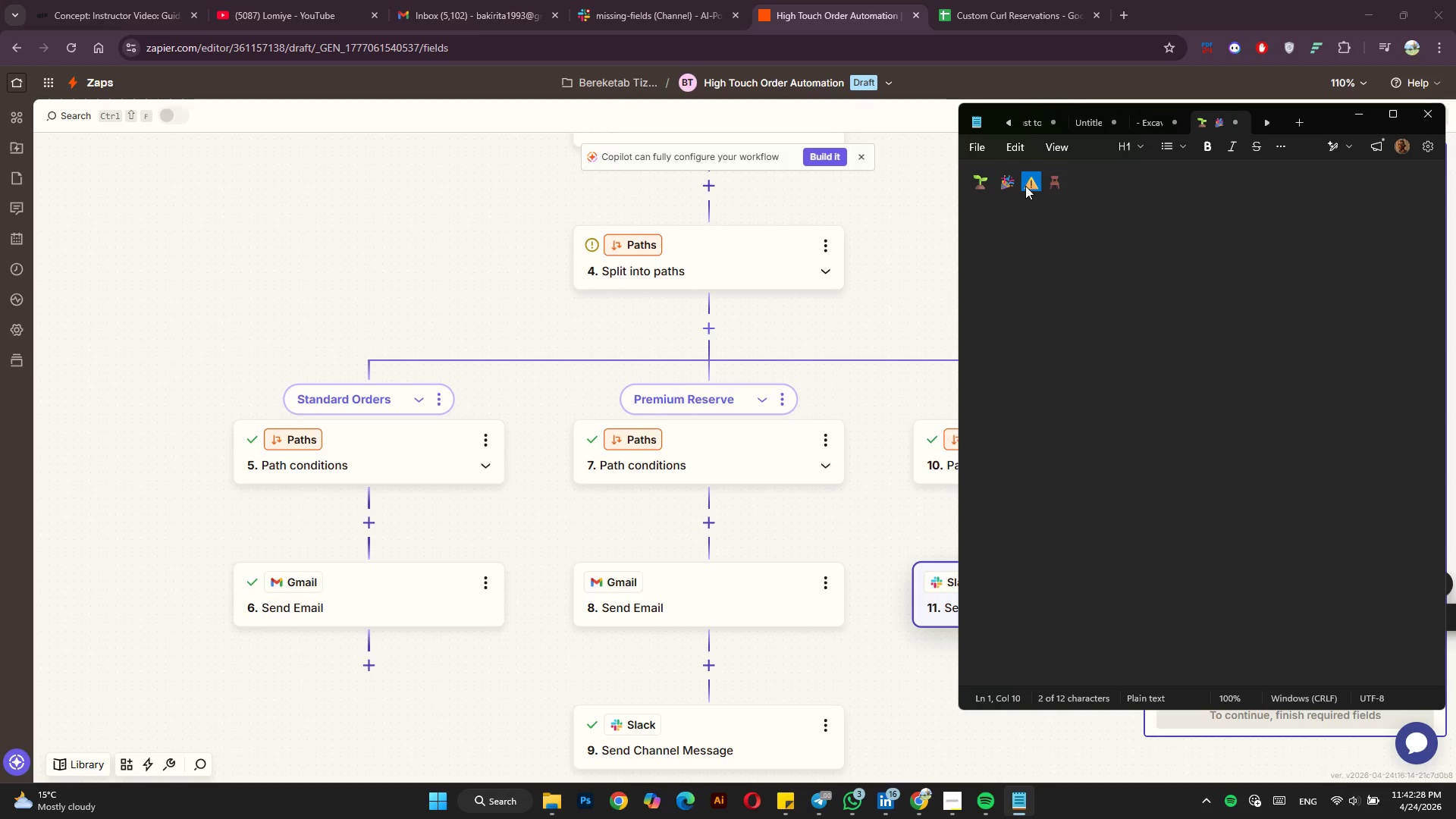 
key(Control+C)
 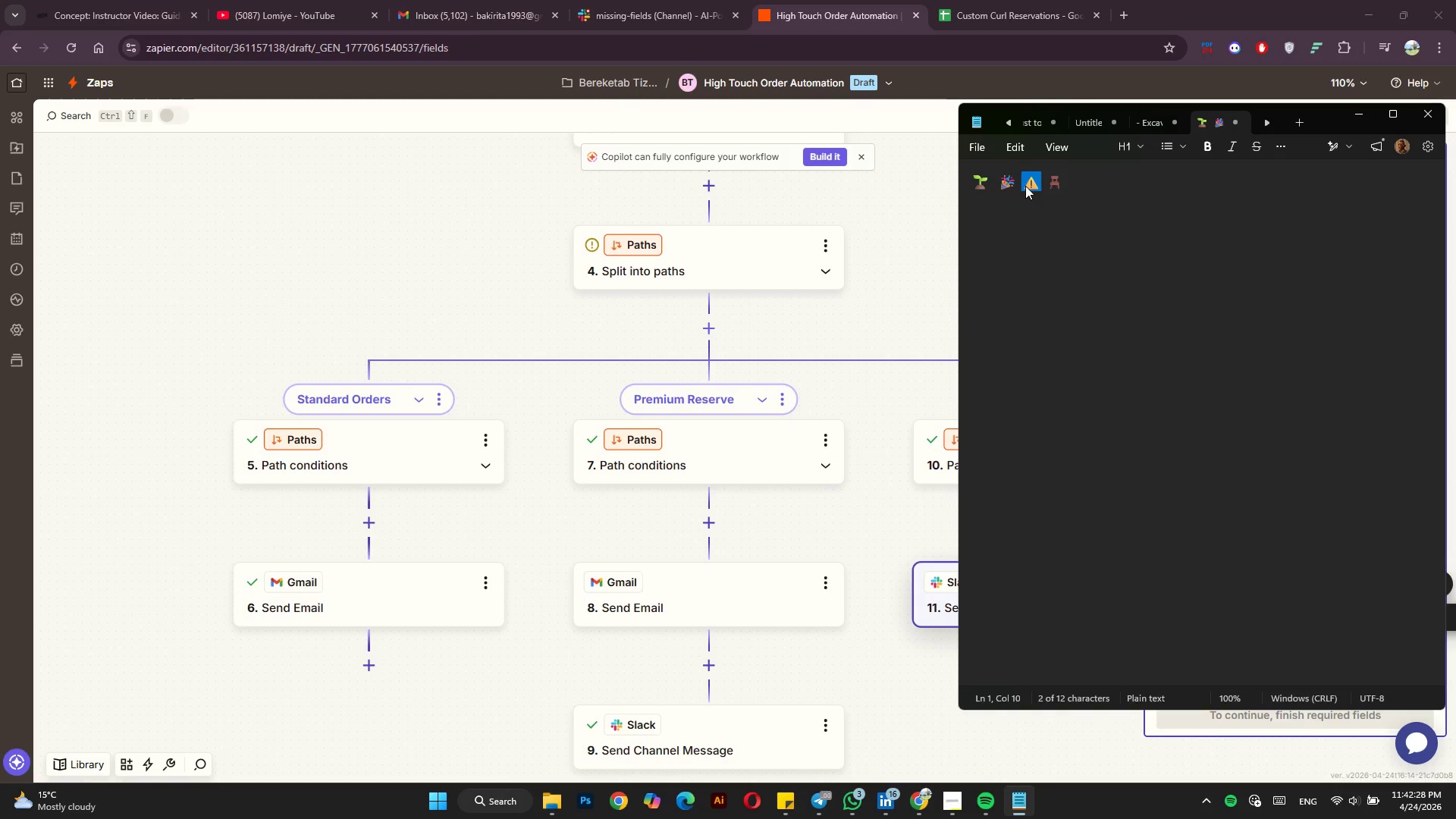 
key(Control+C)
 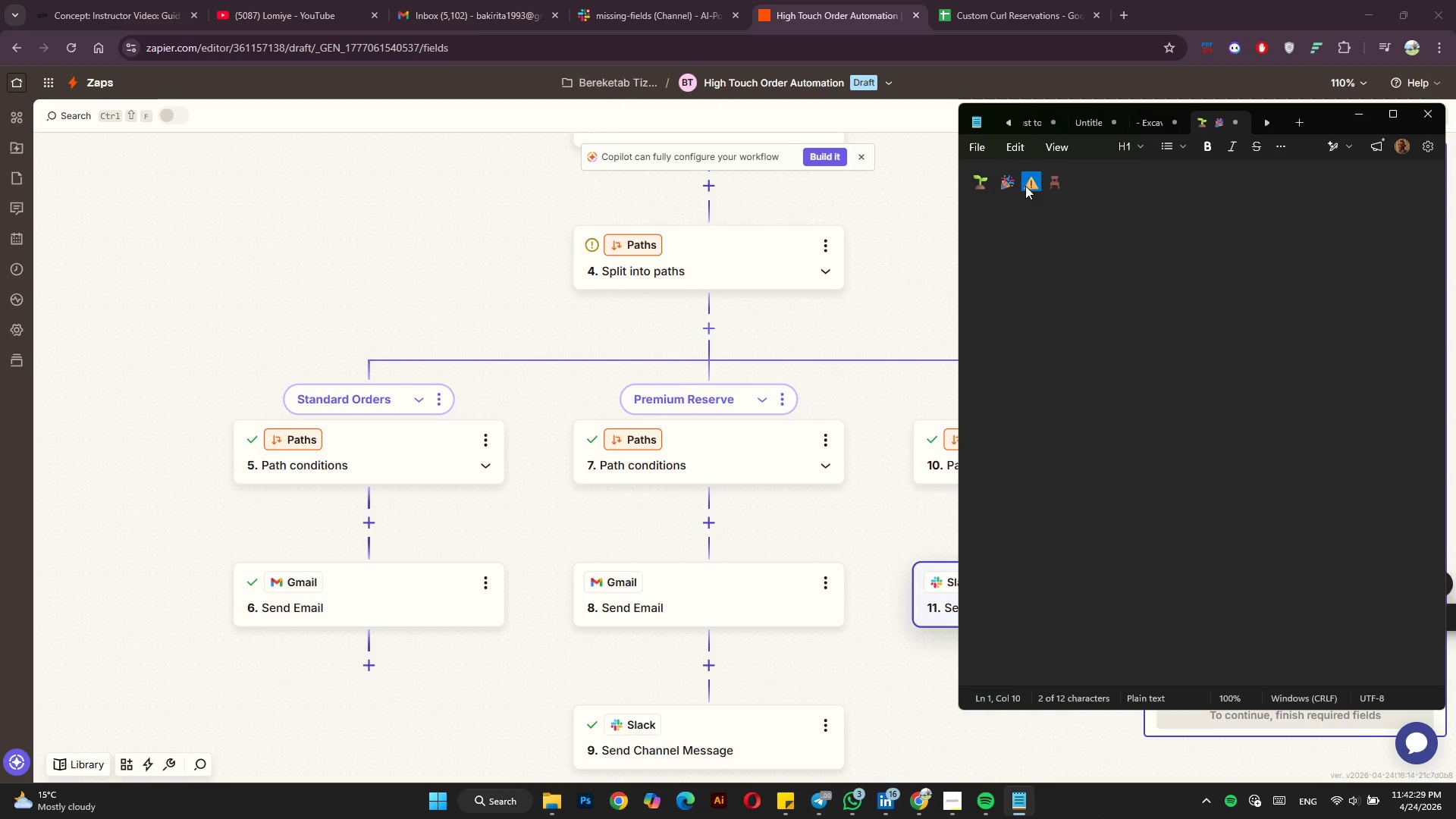 
key(Alt+AltLeft)
 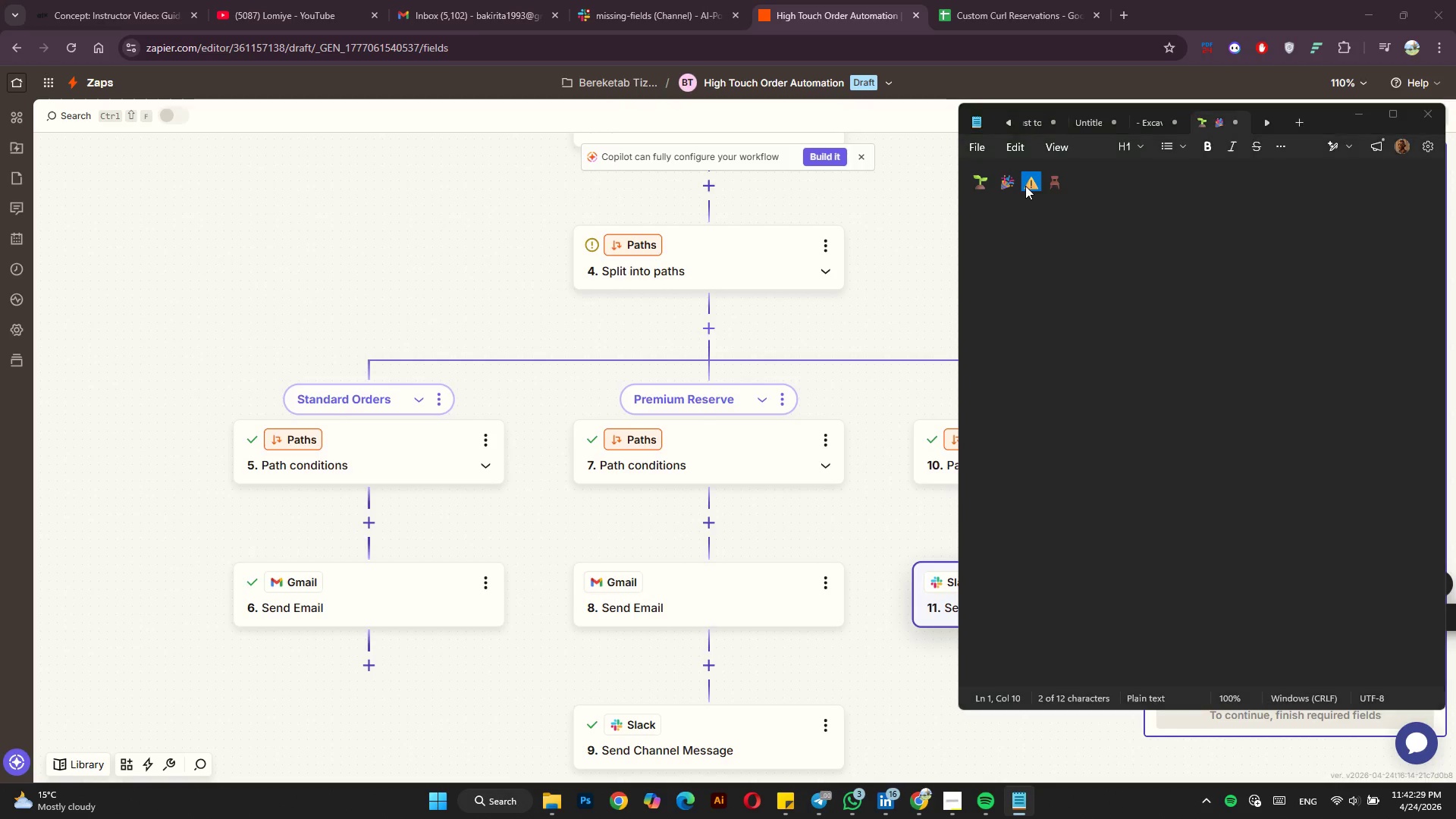 
key(Alt+Tab)
 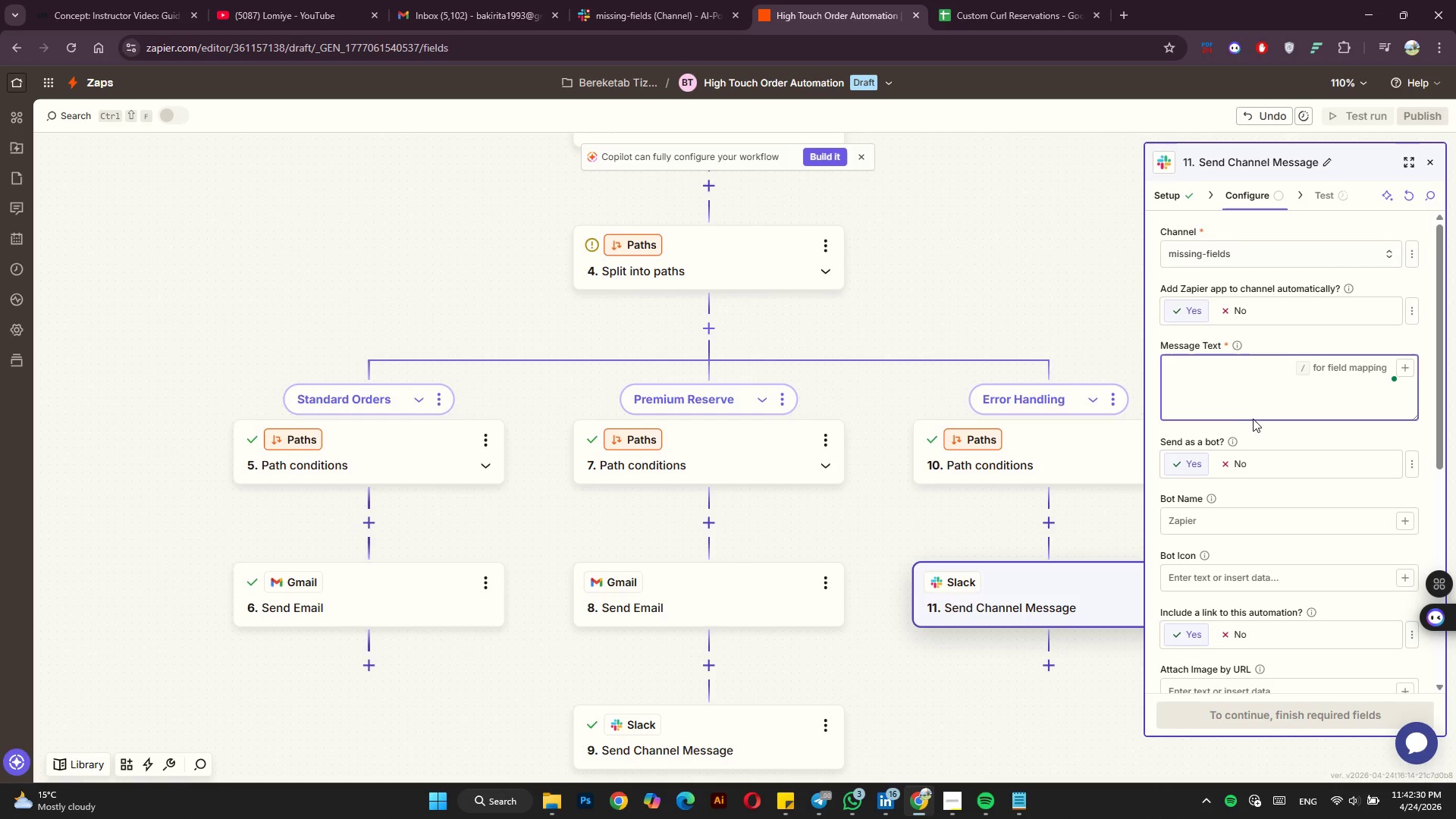 
key(Control+V)
 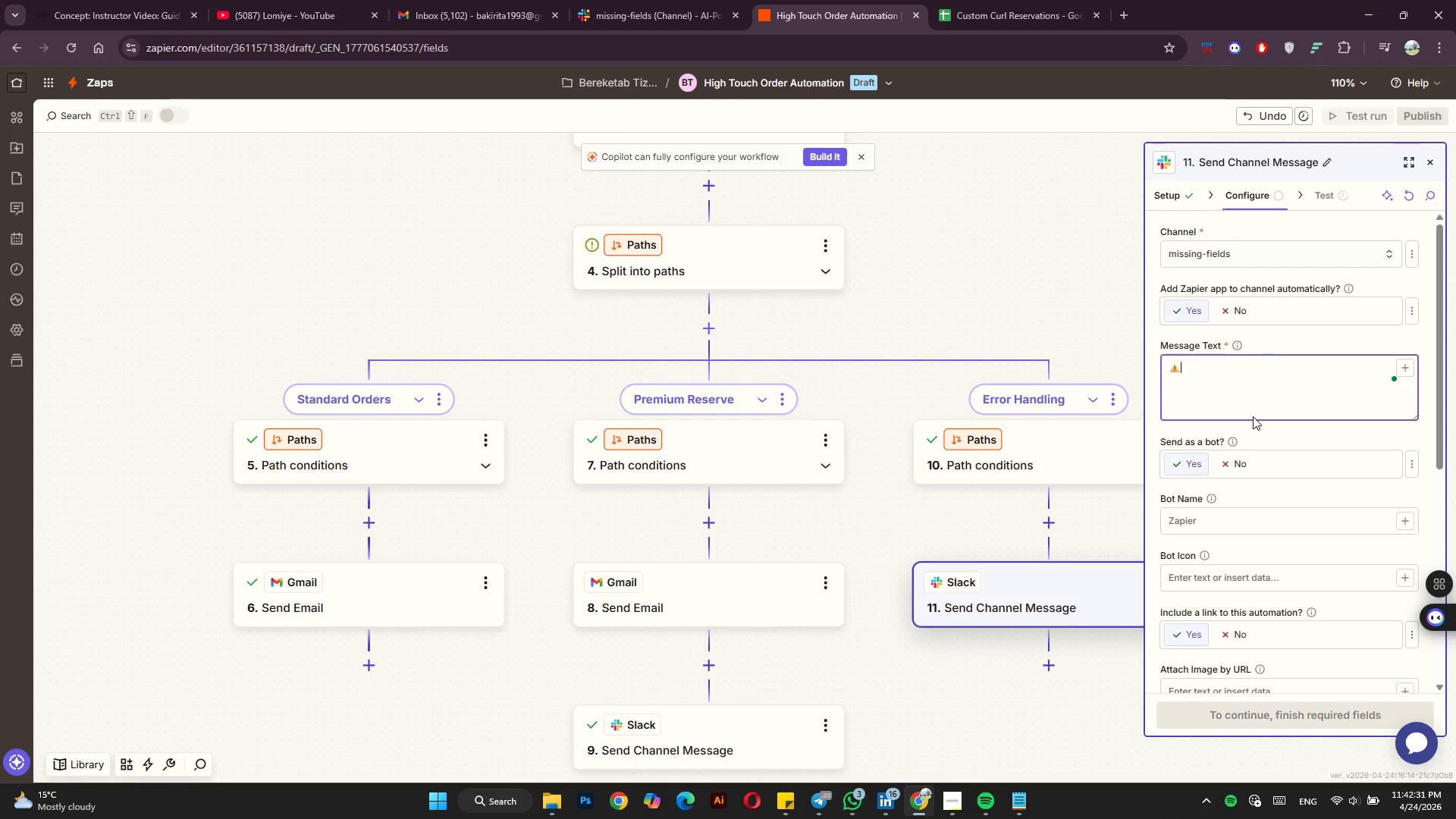 
key(Space)
 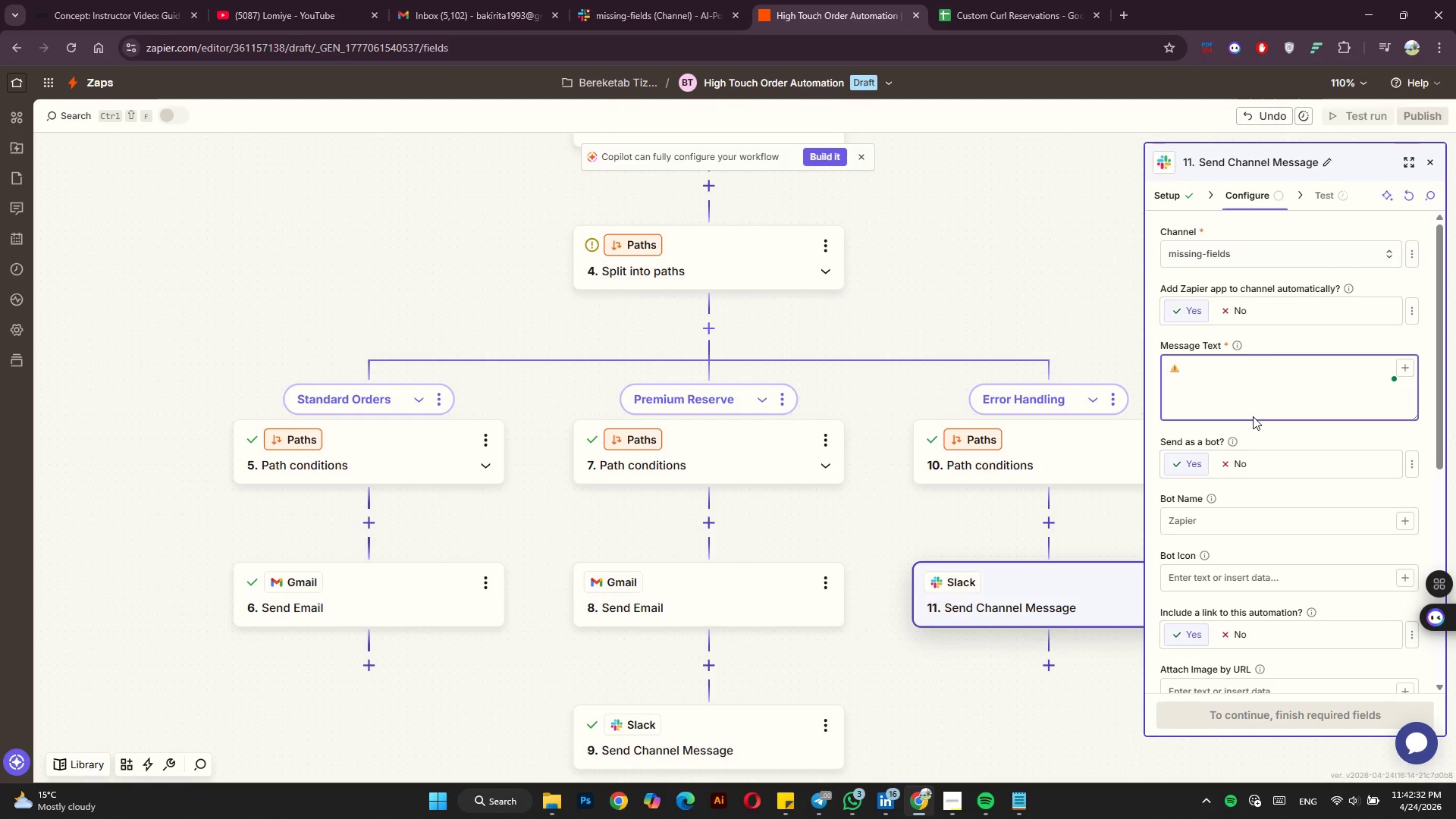 
key(Shift+8)
 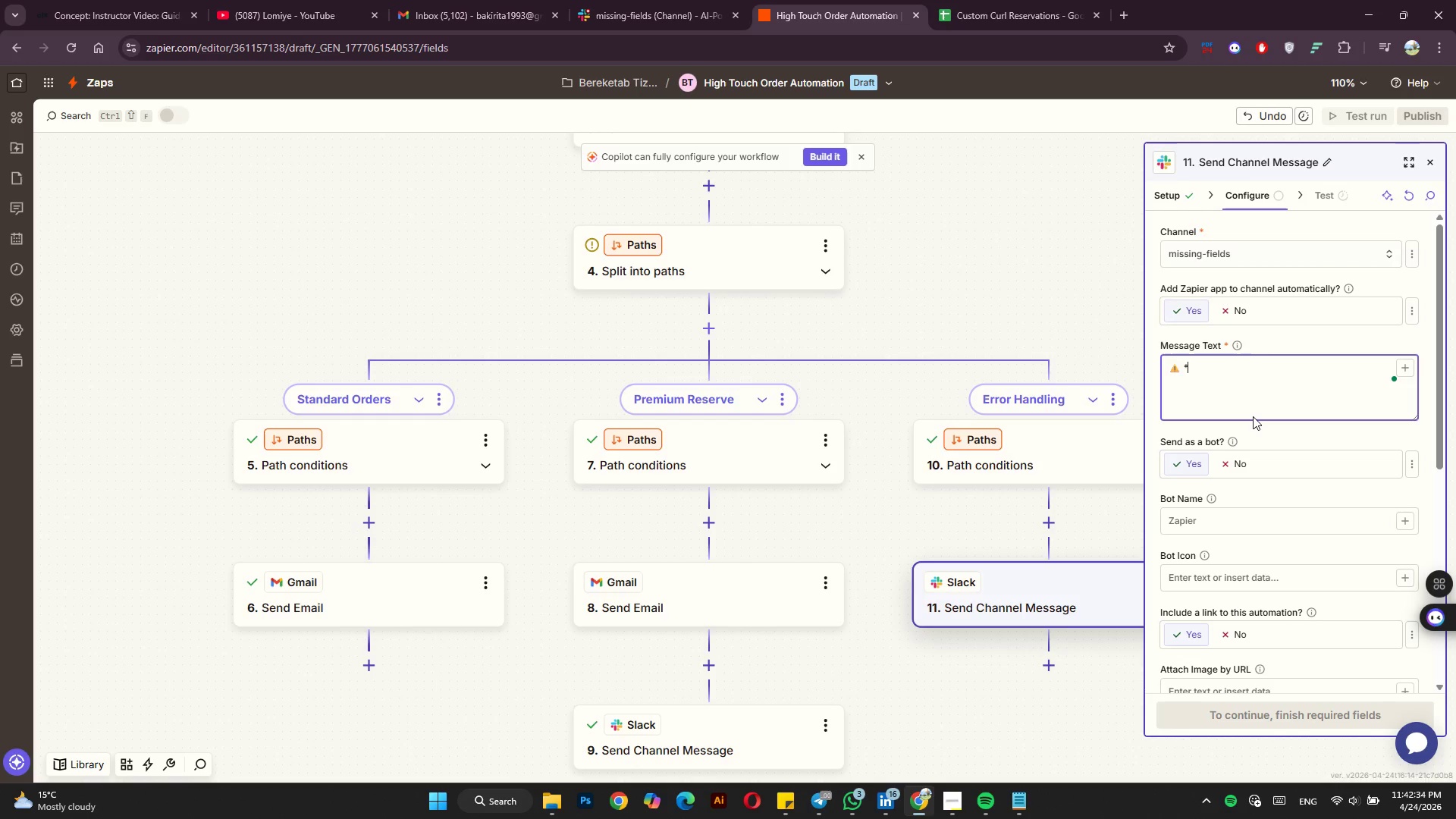 
hold_key(key=ShiftLeft, duration=1.51)
 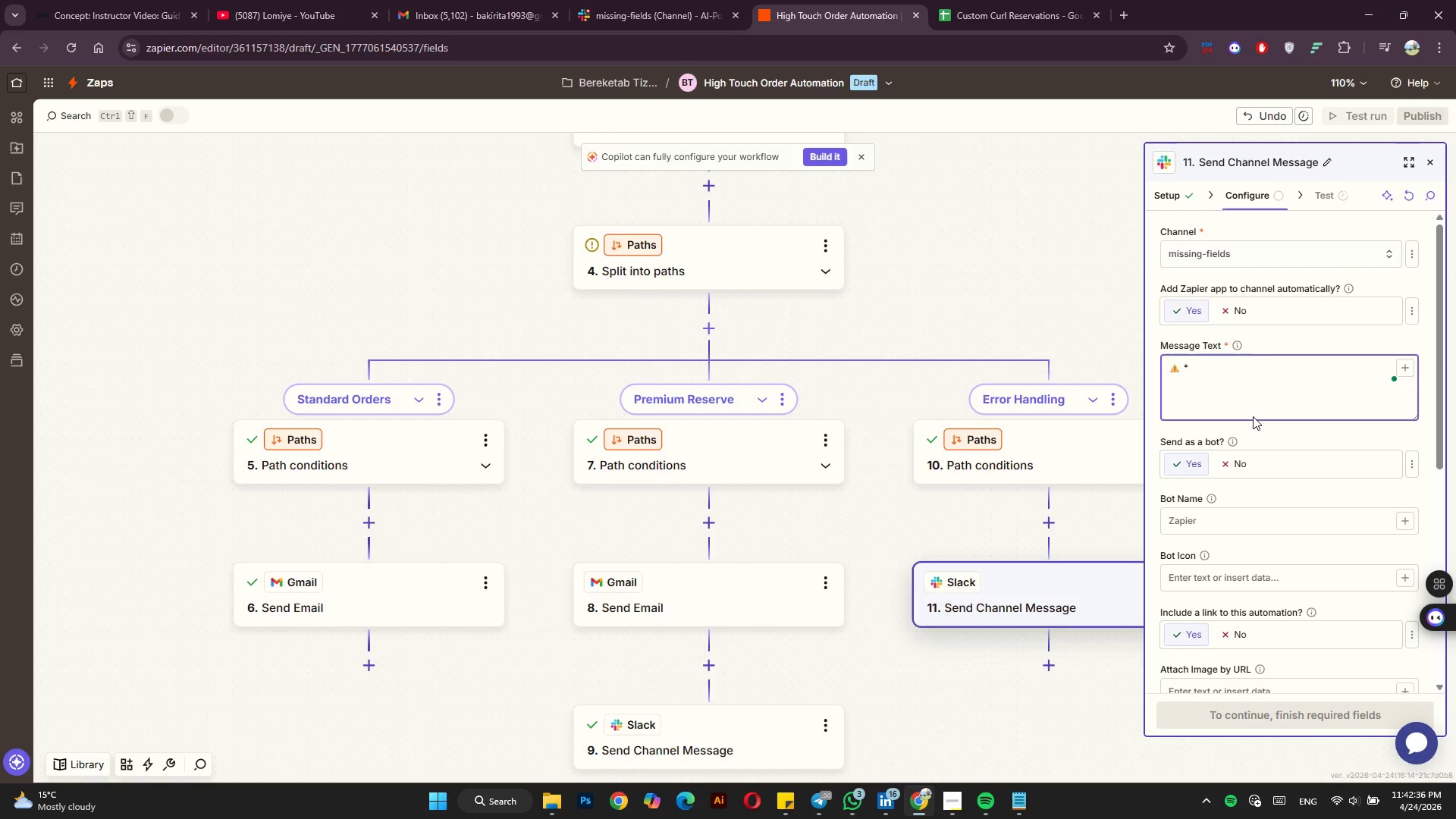 
hold_key(key=ShiftLeft, duration=1.52)
 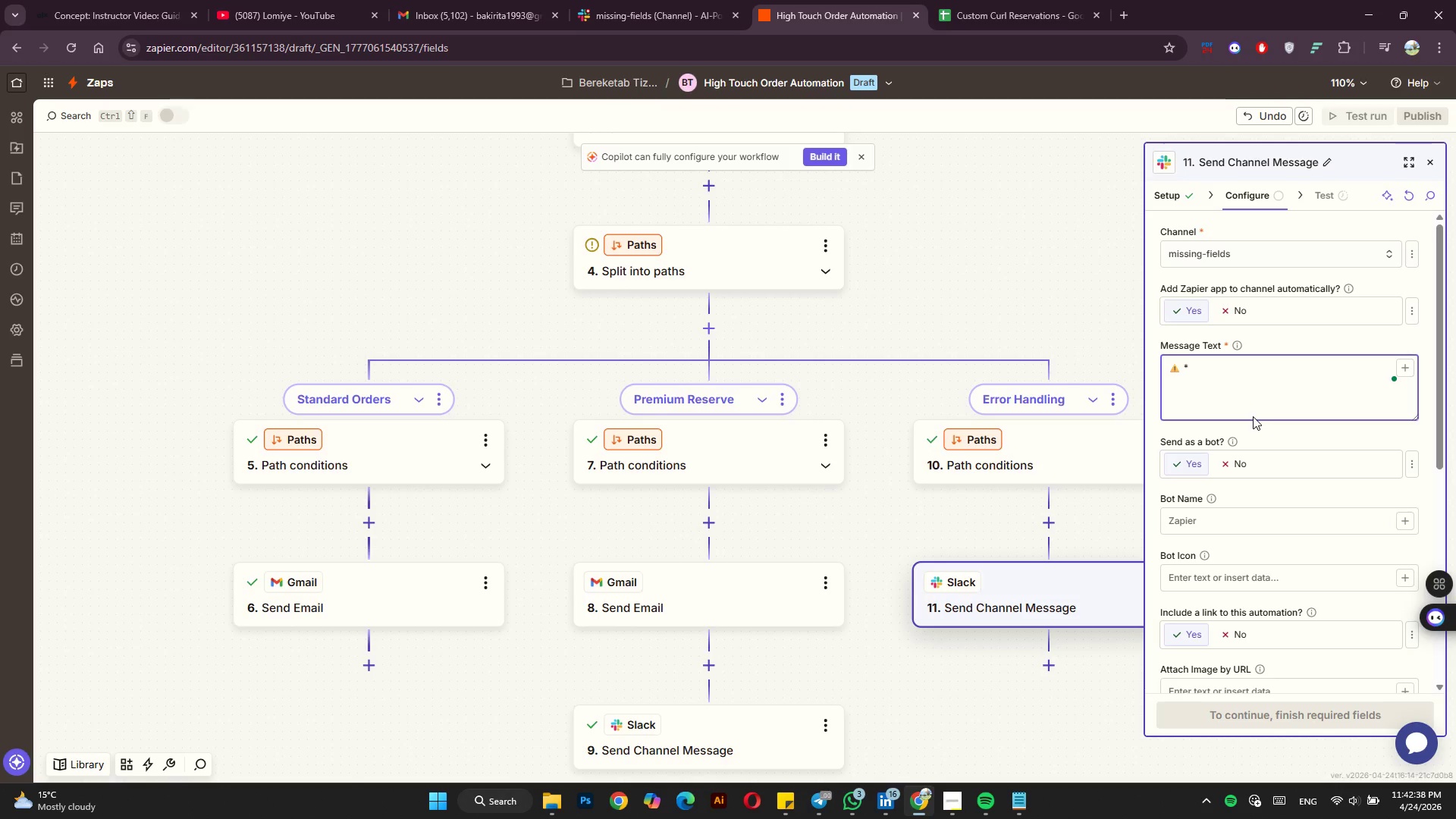 
hold_key(key=ShiftLeft, duration=1.51)
 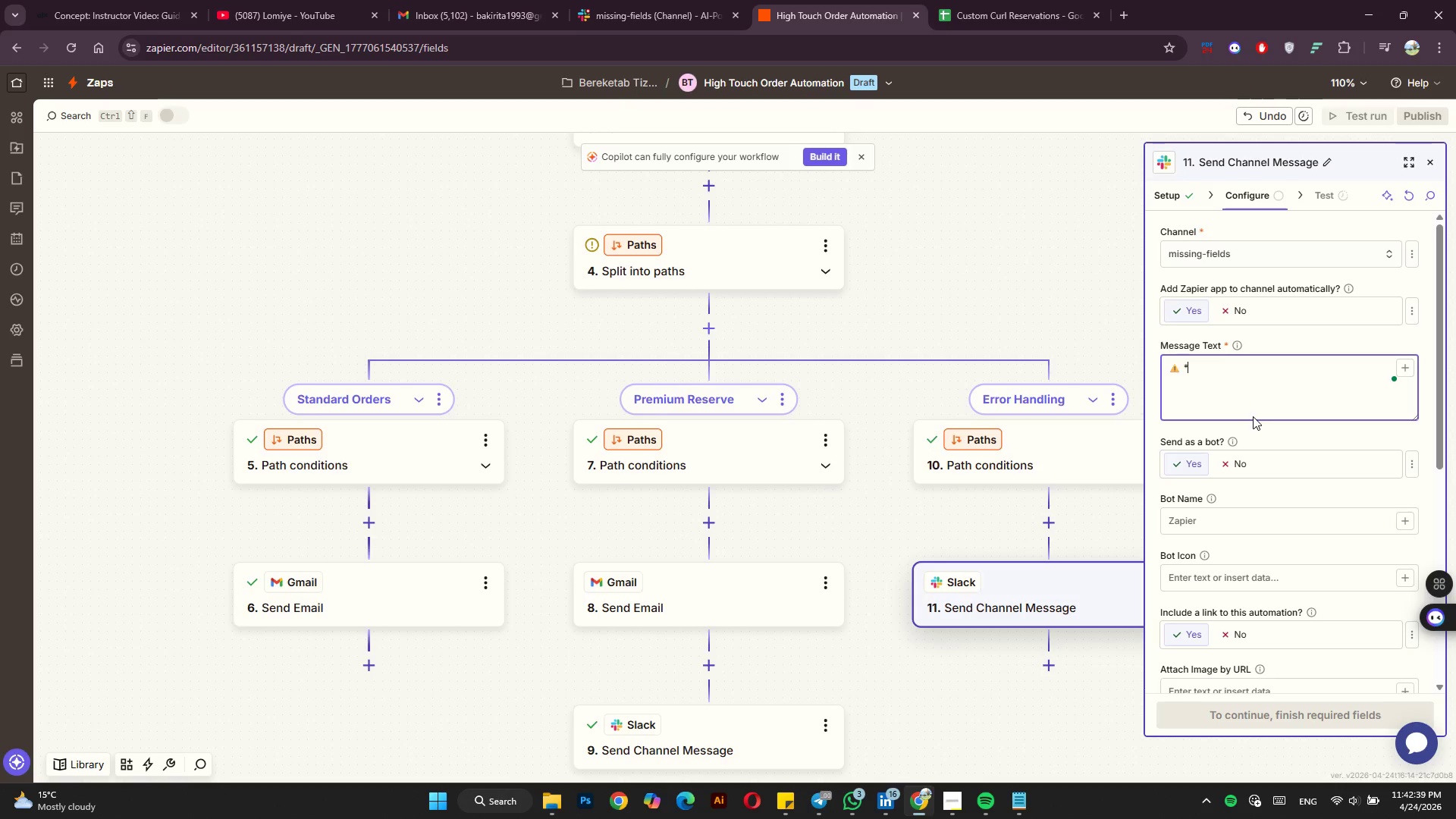 
hold_key(key=ShiftLeft, duration=1.5)
 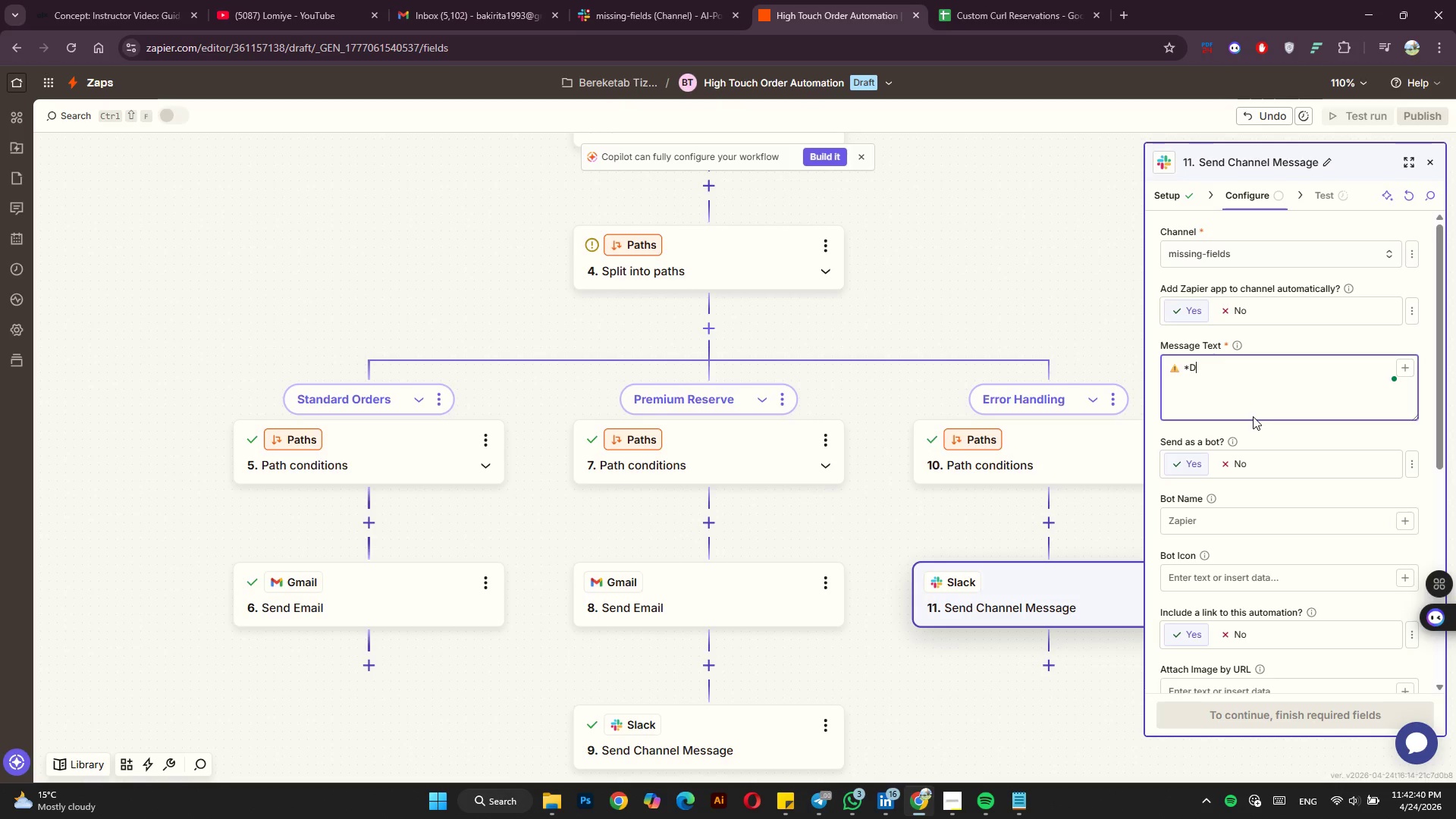 
type(Data Fix Needded)
key(Backspace)
key(Backspace)
key(Backspace)
key(Backspace)
type(ded* )
 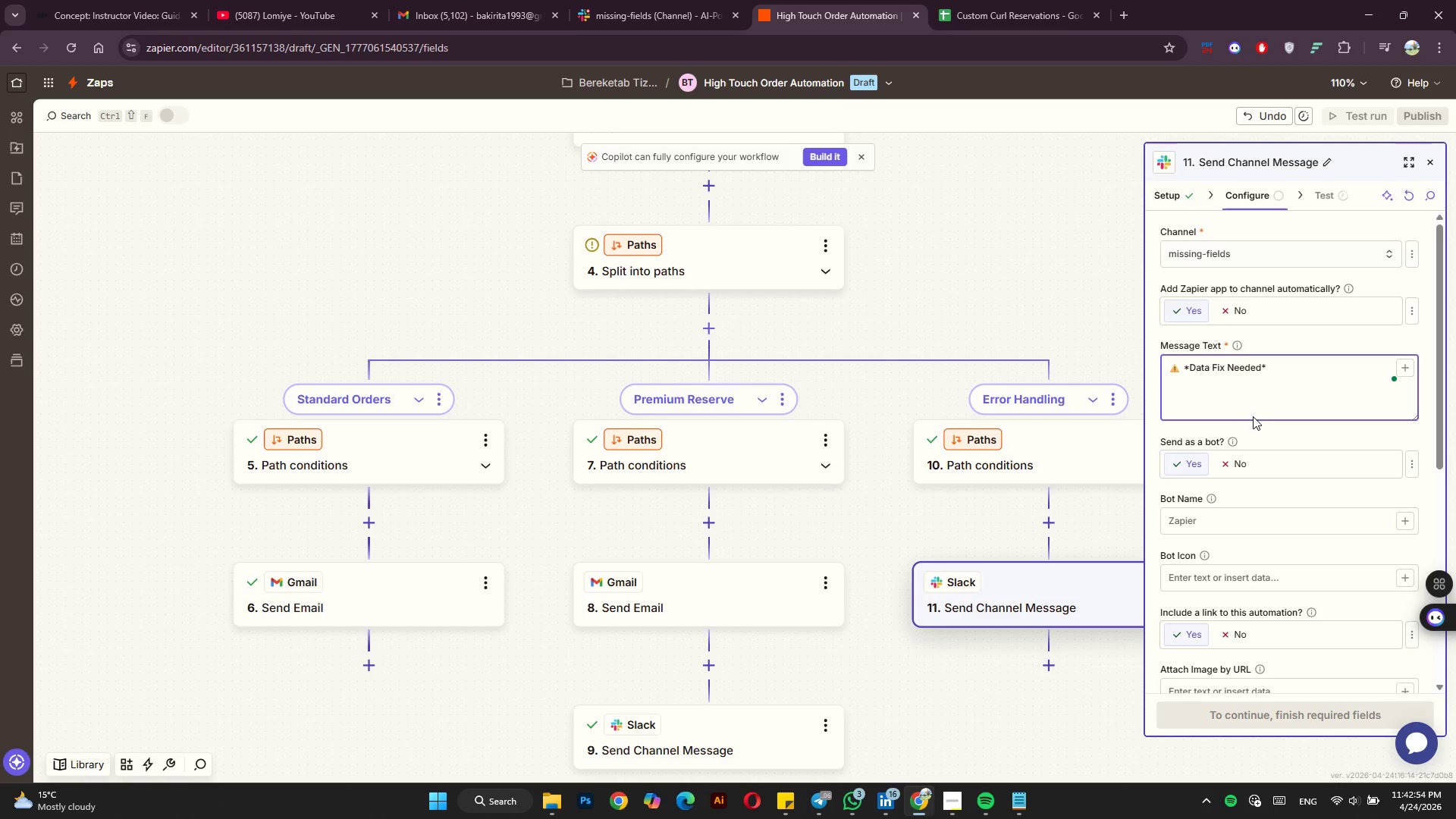 
key(Control+V)
 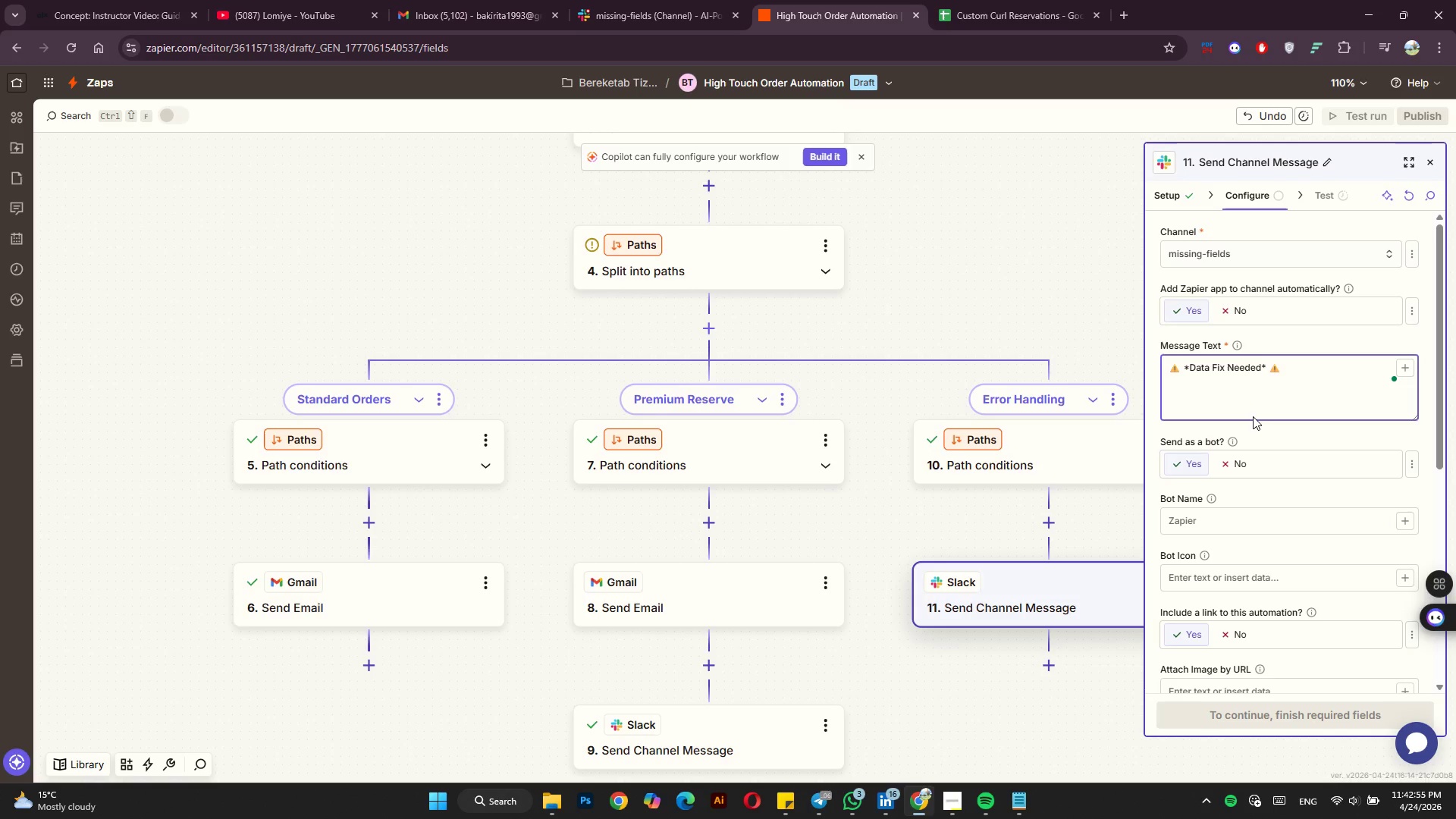 
key(Enter)
 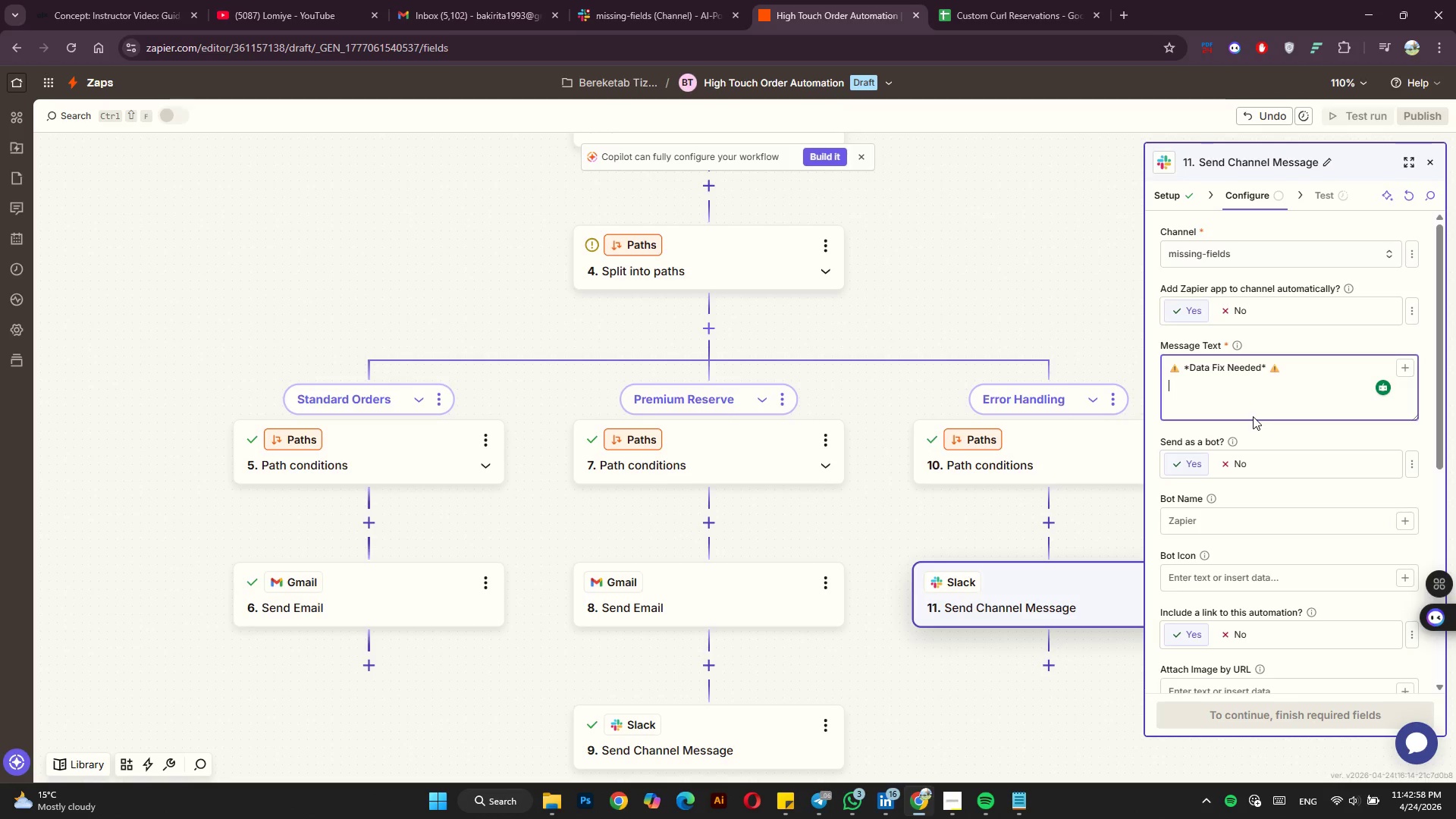 
key(Enter)
 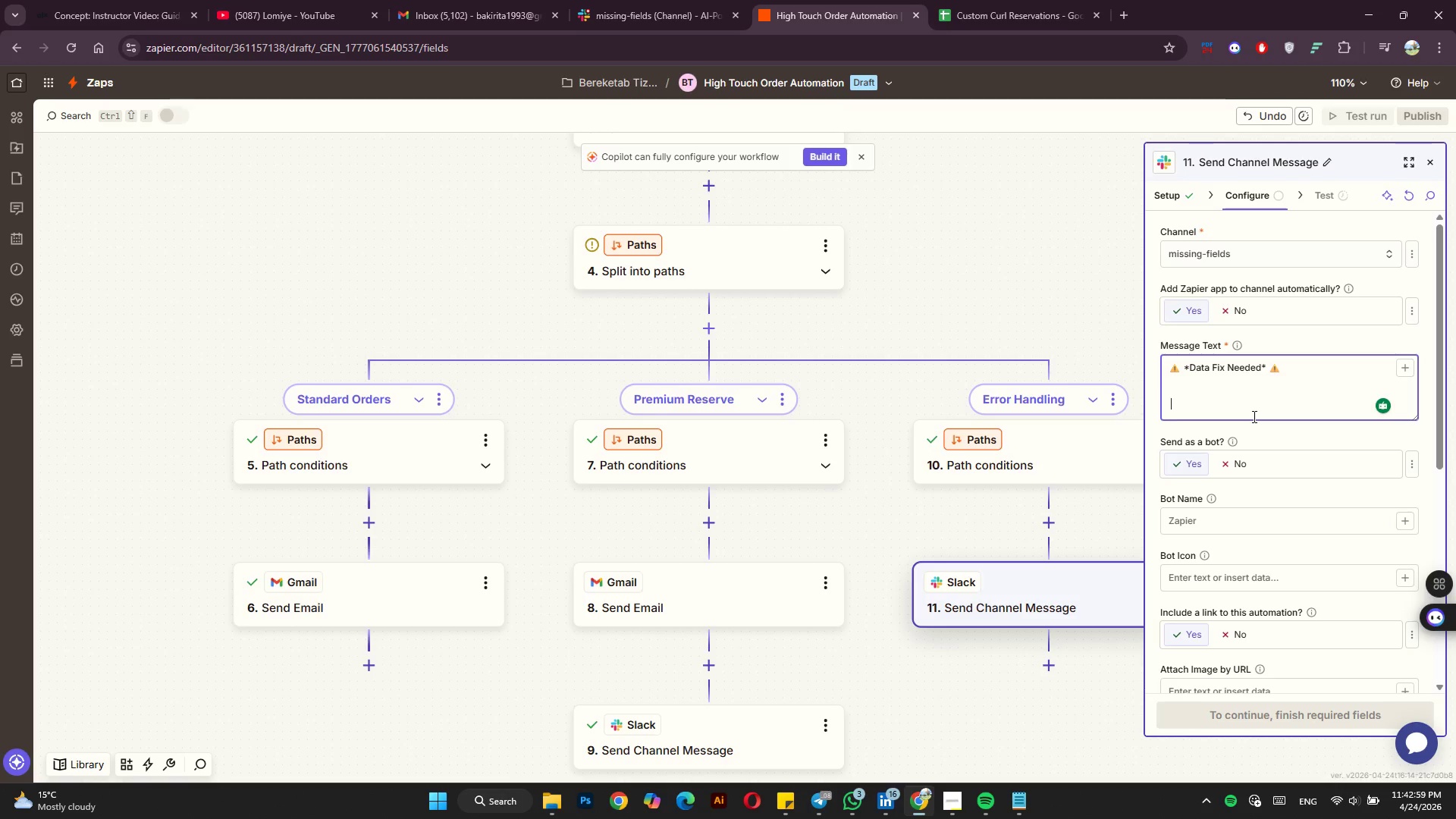 
type( )
key(Backspace)
type(a)
key(Backspace)
type(A reservationwa )
key(Backspace)
key(Backspace)
key(Backspace)
key(Backspace)
key(Backspace)
type(n was submitted with )
 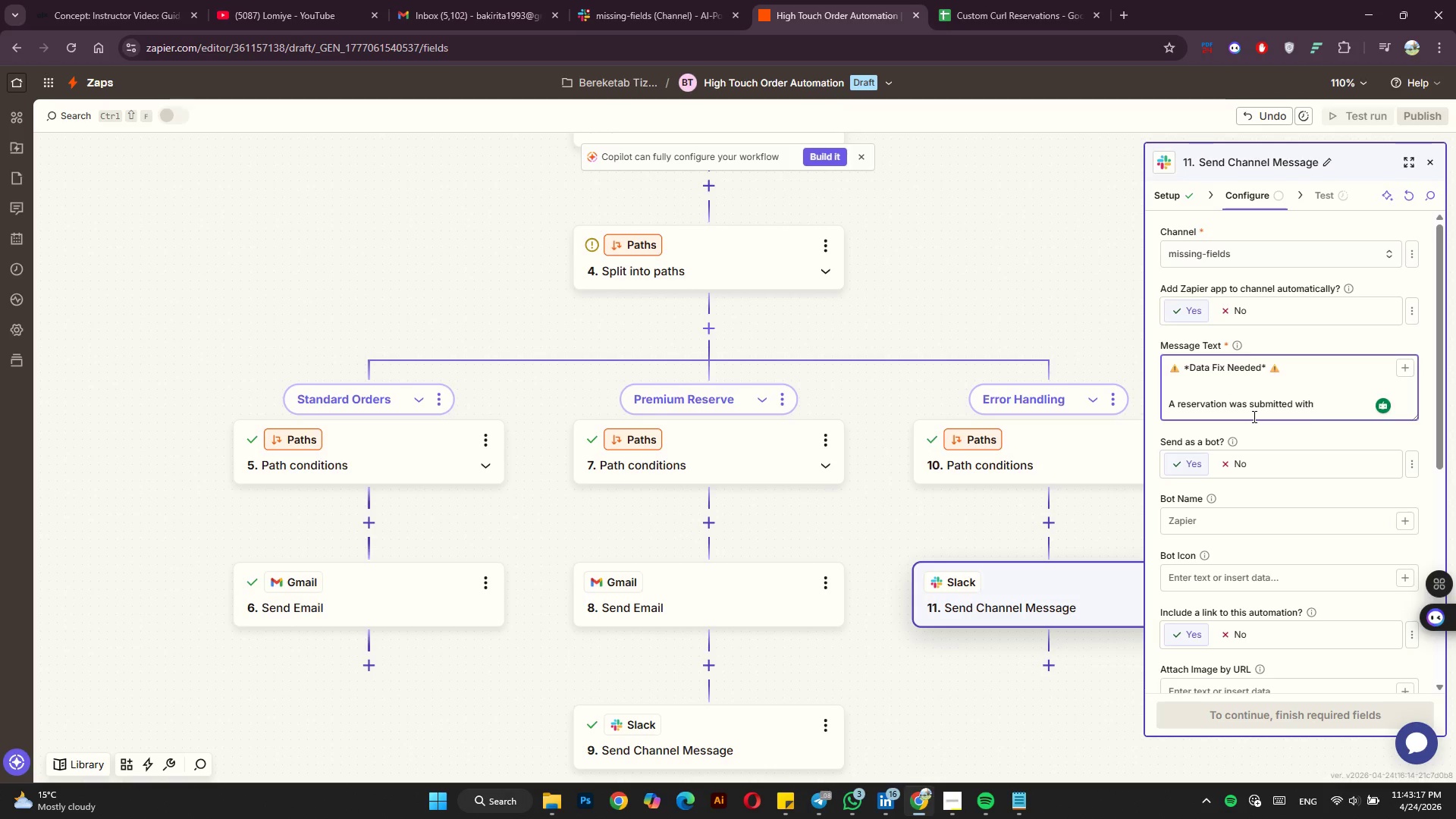 
type(i)
key(Backspace)
type(missing fiels.)
 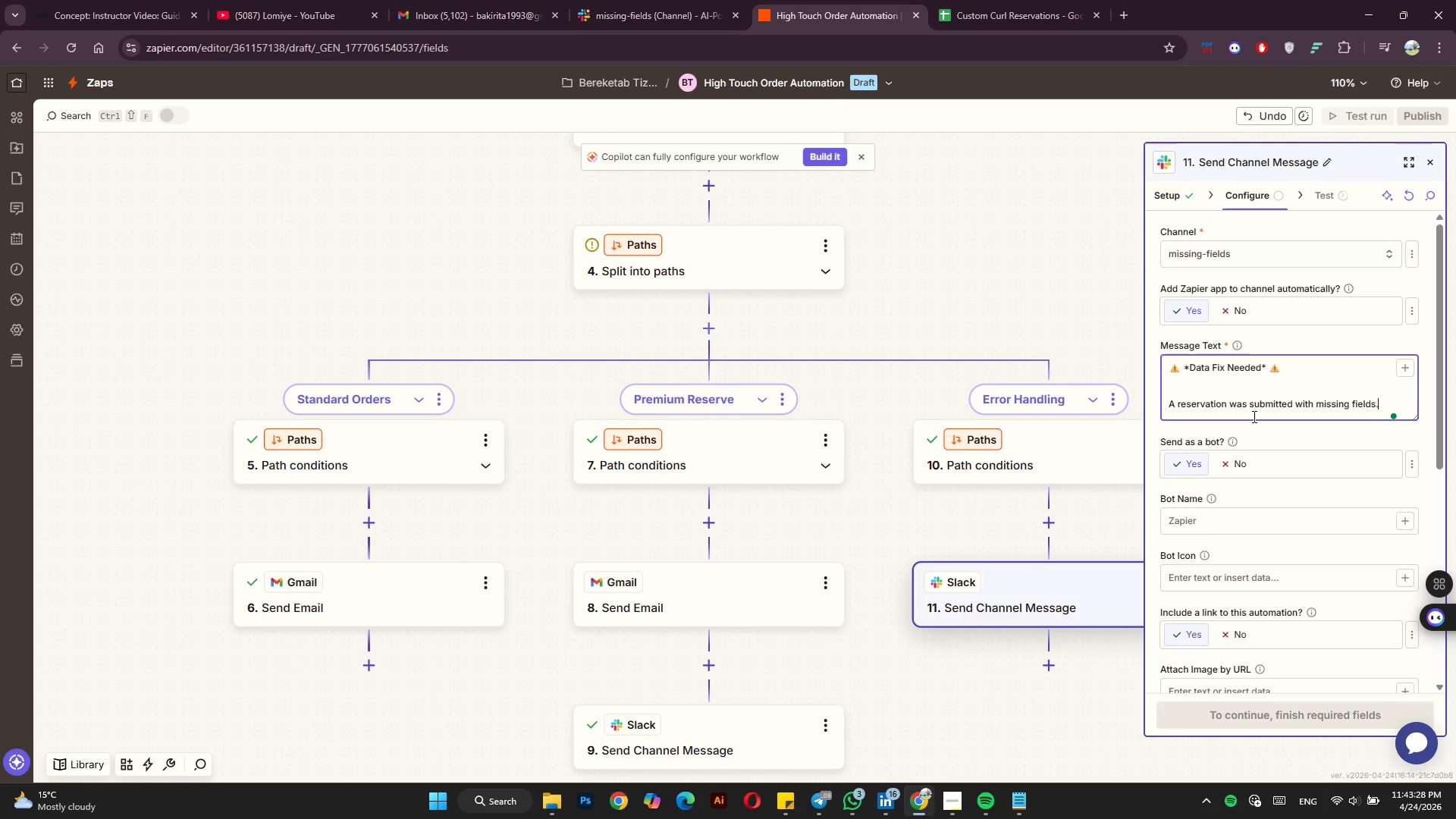 
hold_key(key=D, duration=0.36)
 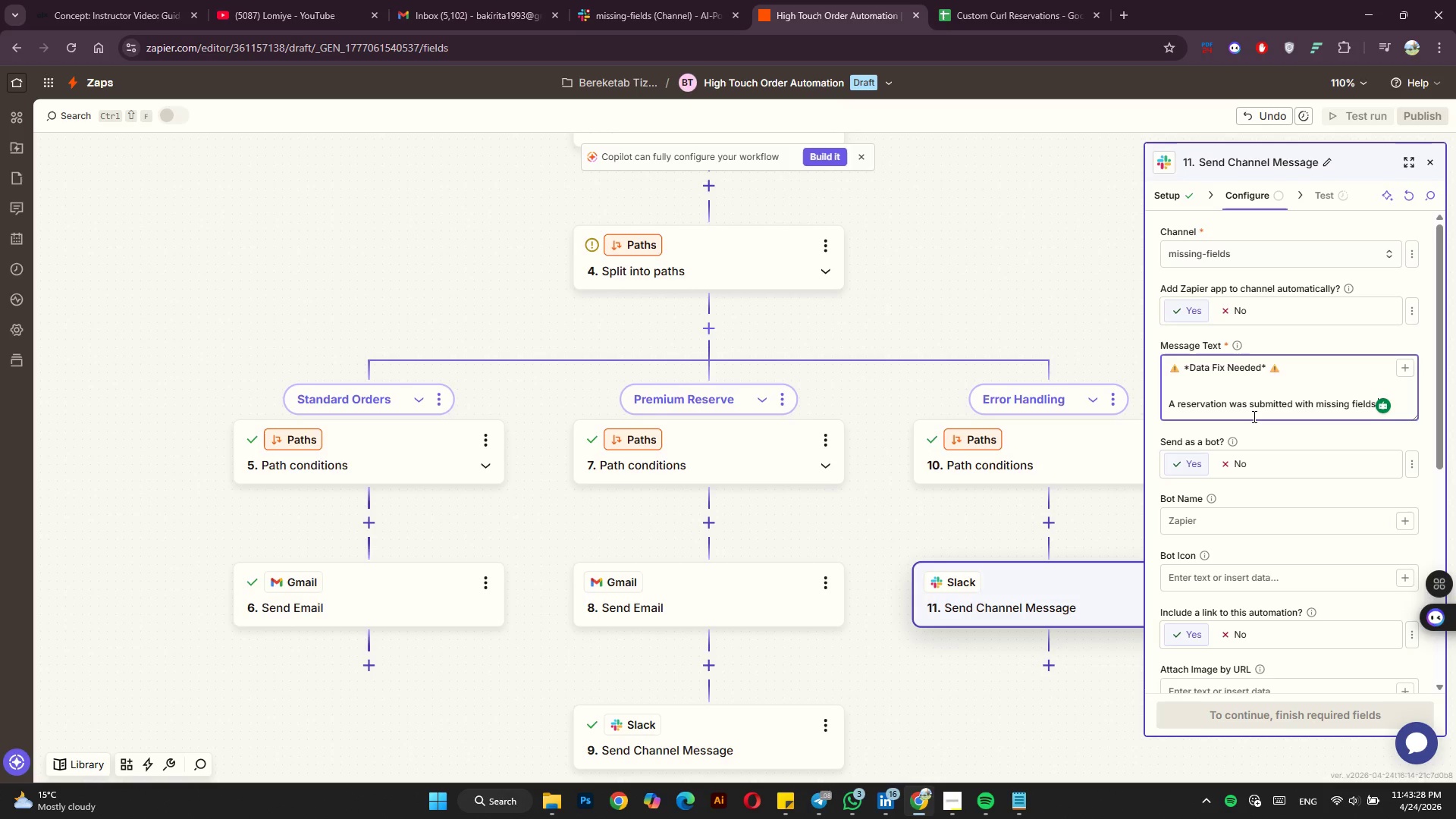 
key(Enter)
 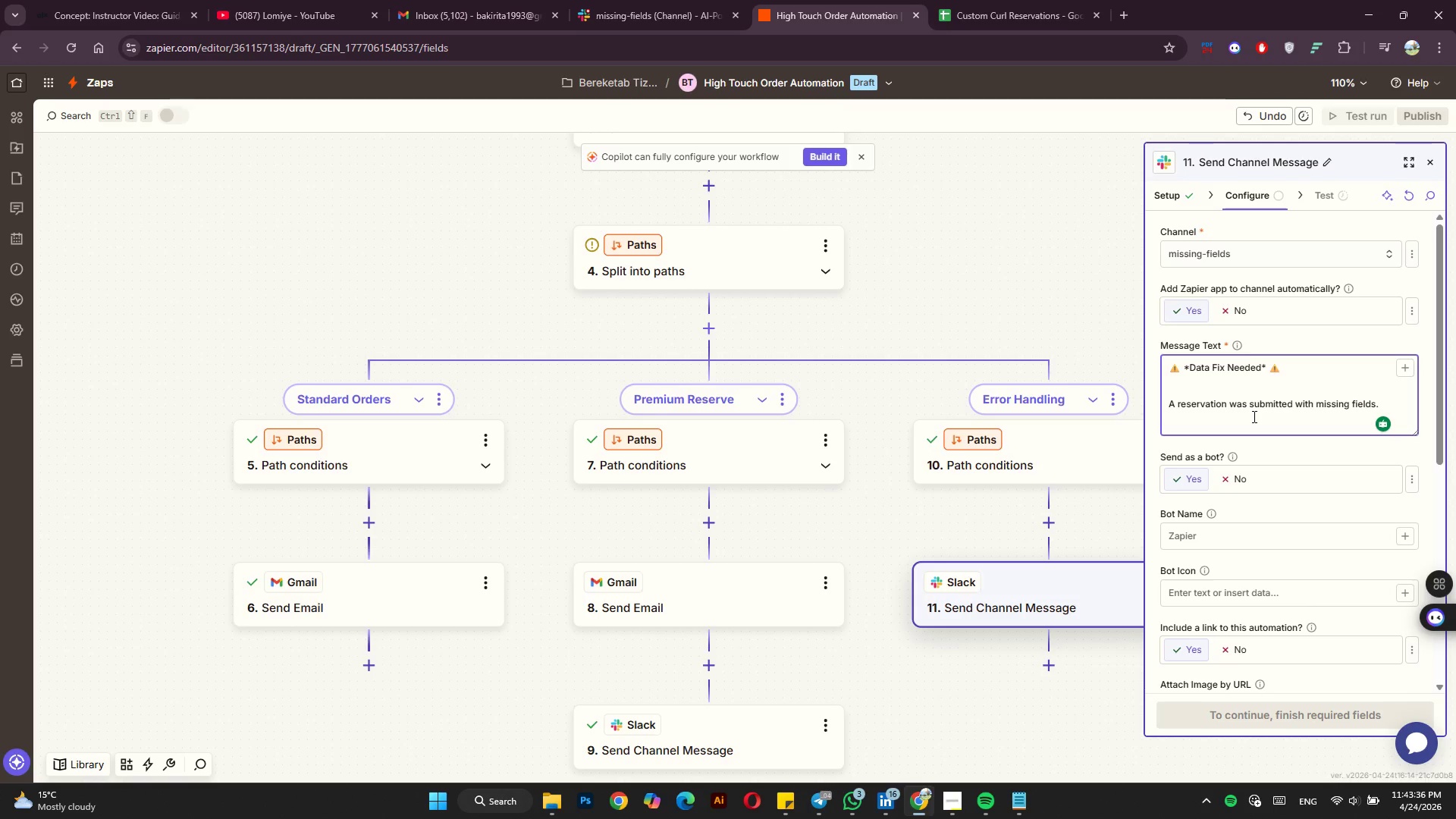 
wait(13.36)
 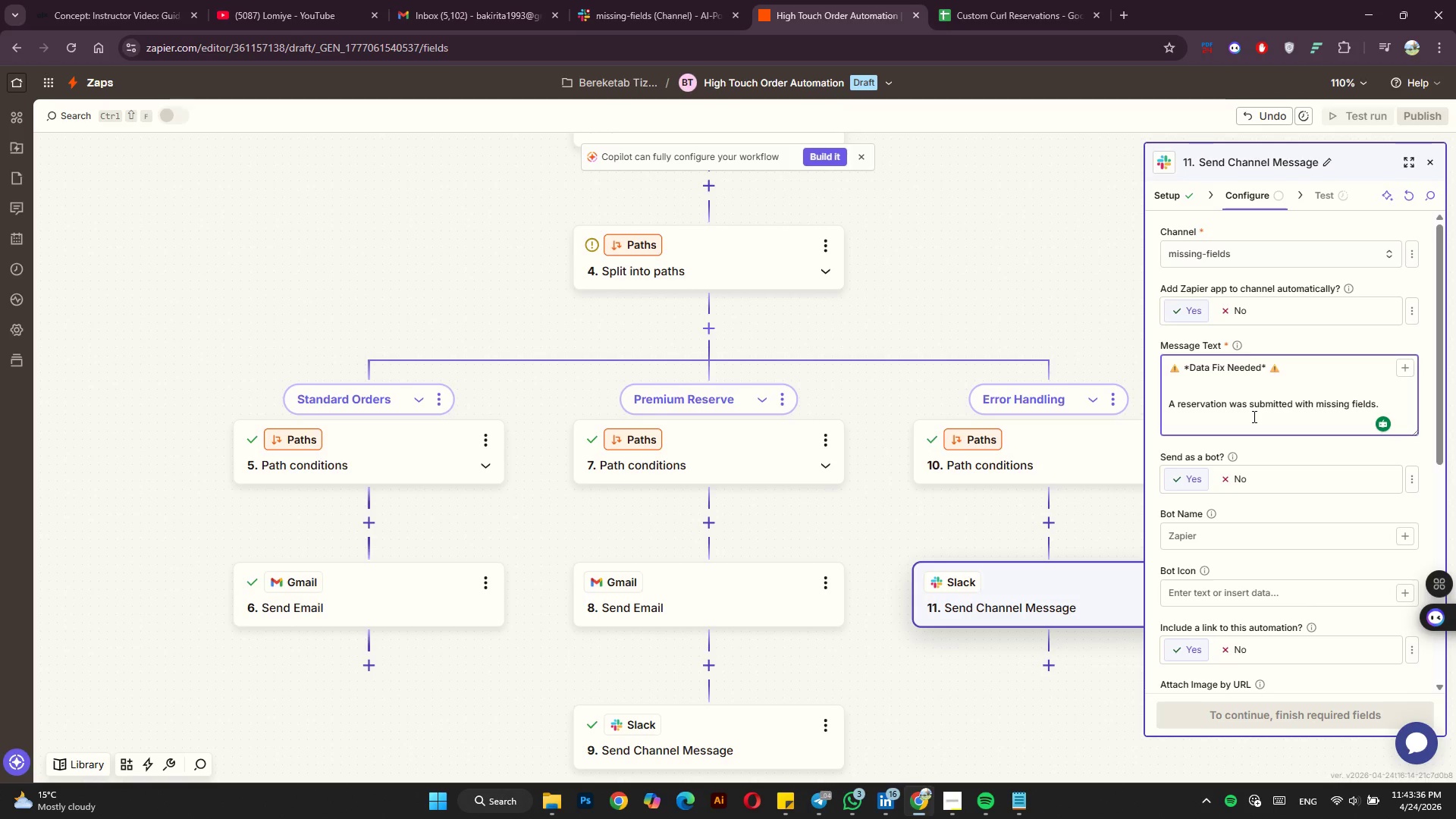 
key(Alt+AltLeft)
 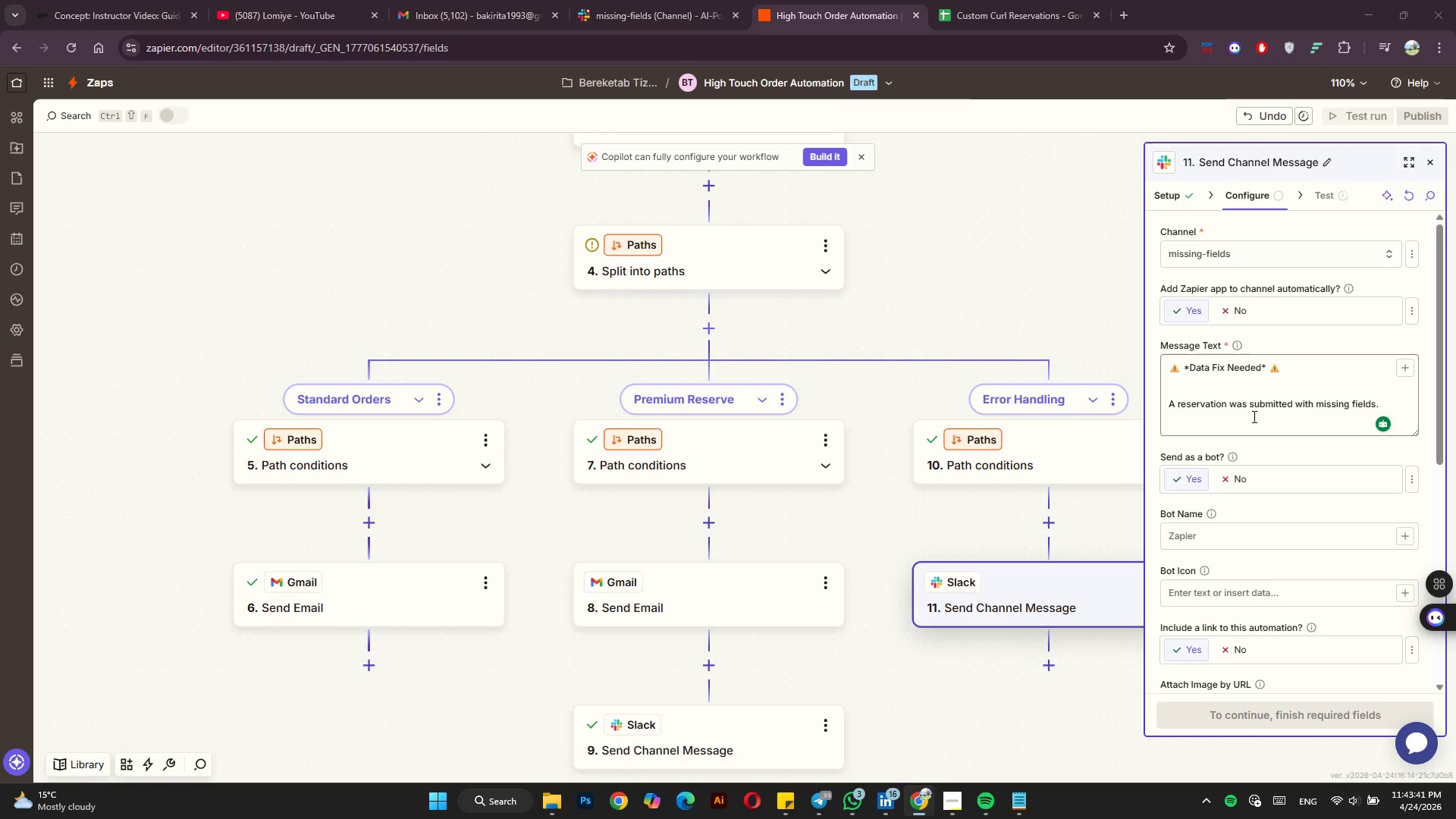 
key(Alt+Tab)
 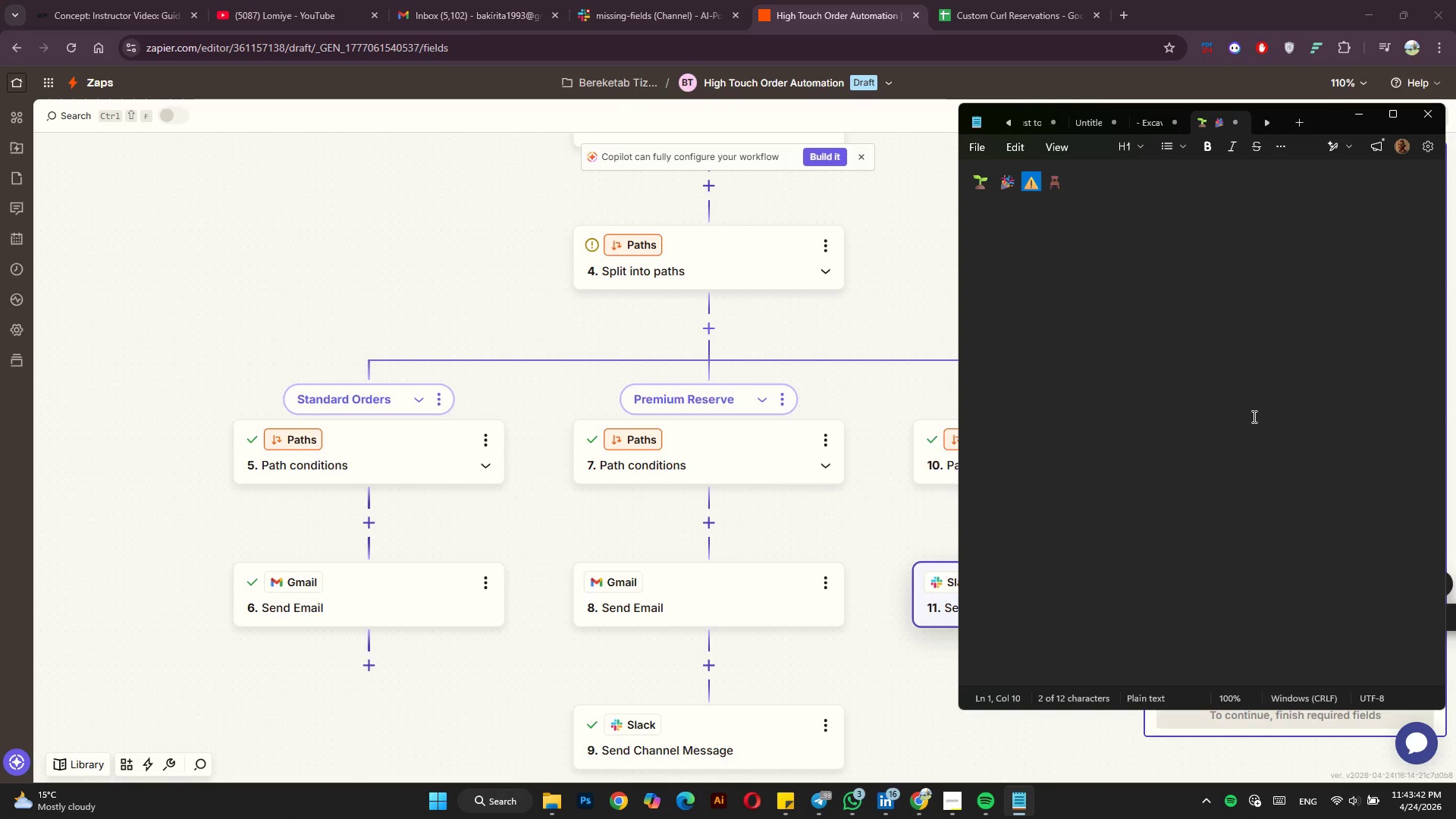 
key(Alt+AltLeft)
 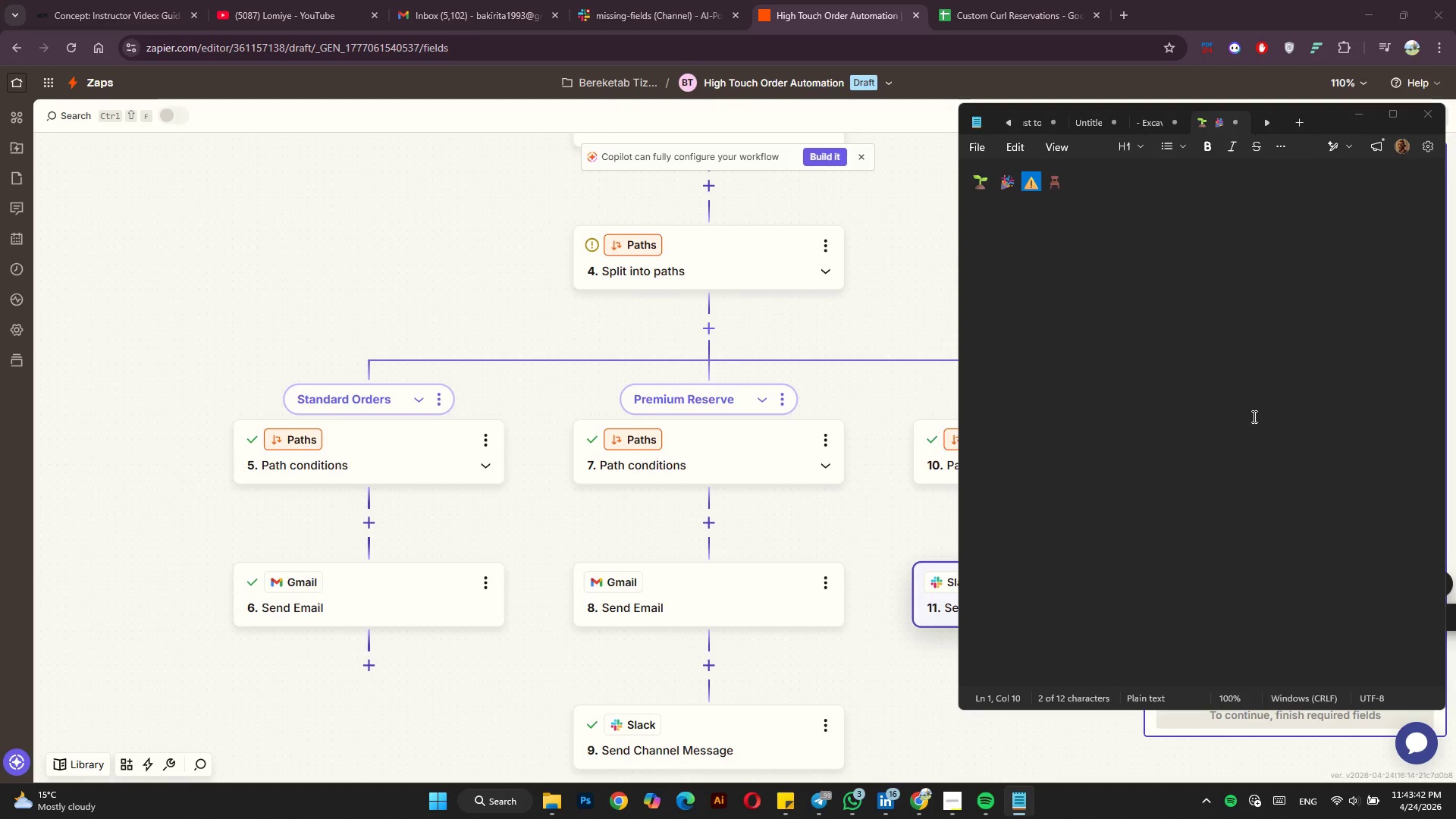 
key(Alt+Tab)
 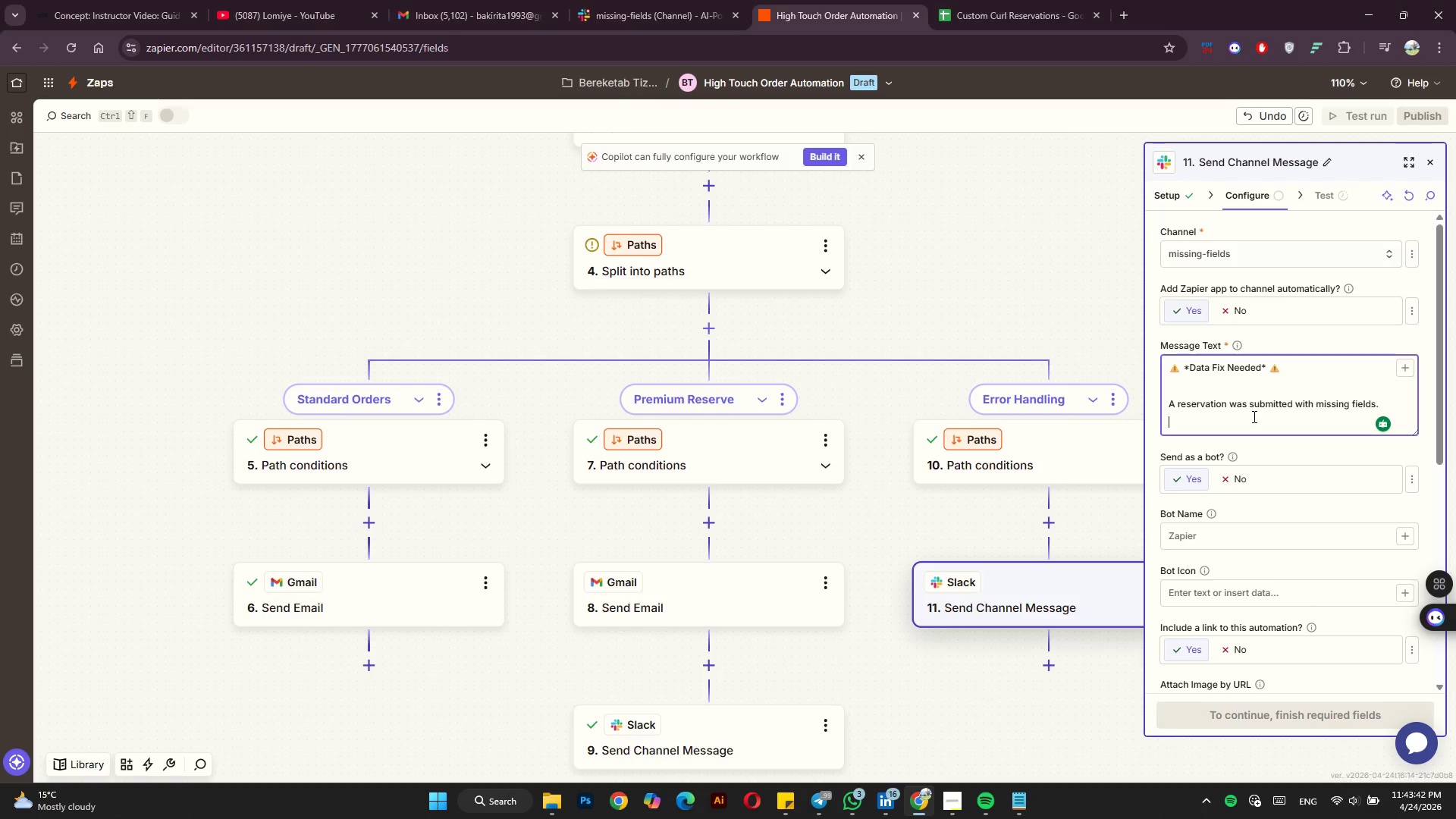 
key(Alt+Tab)
 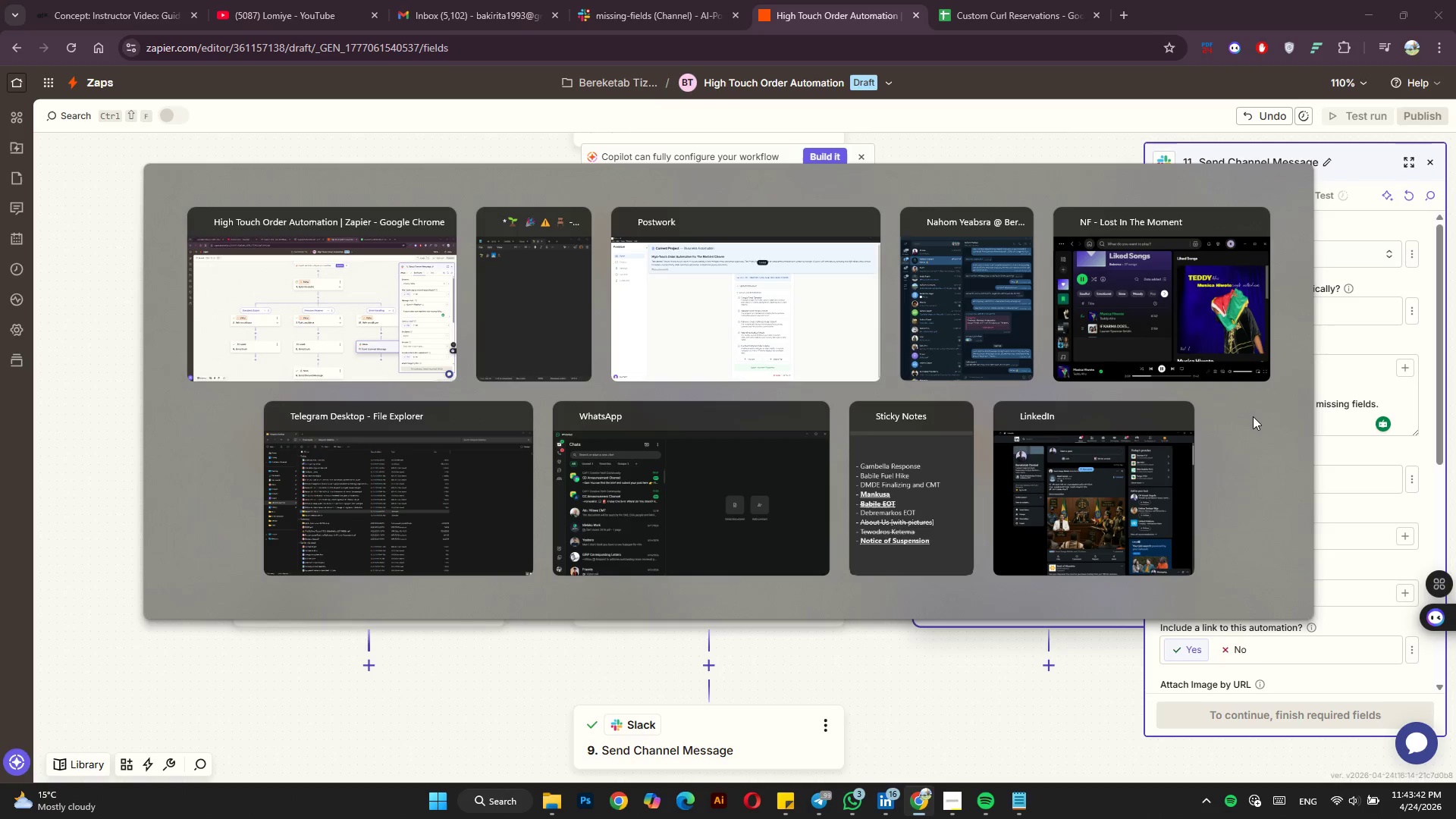 
key(Alt+Tab)